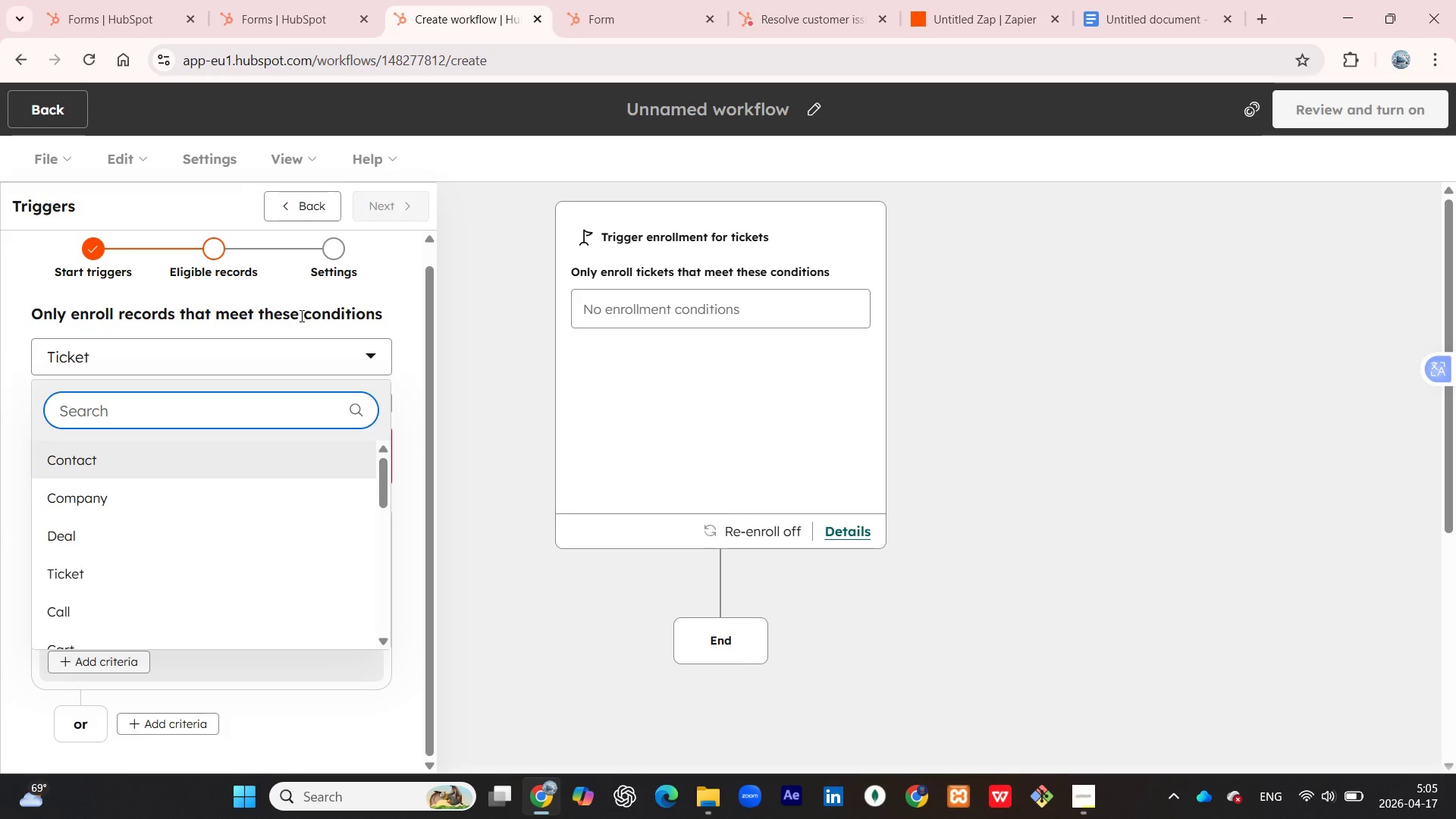 
left_click([300, 315])
 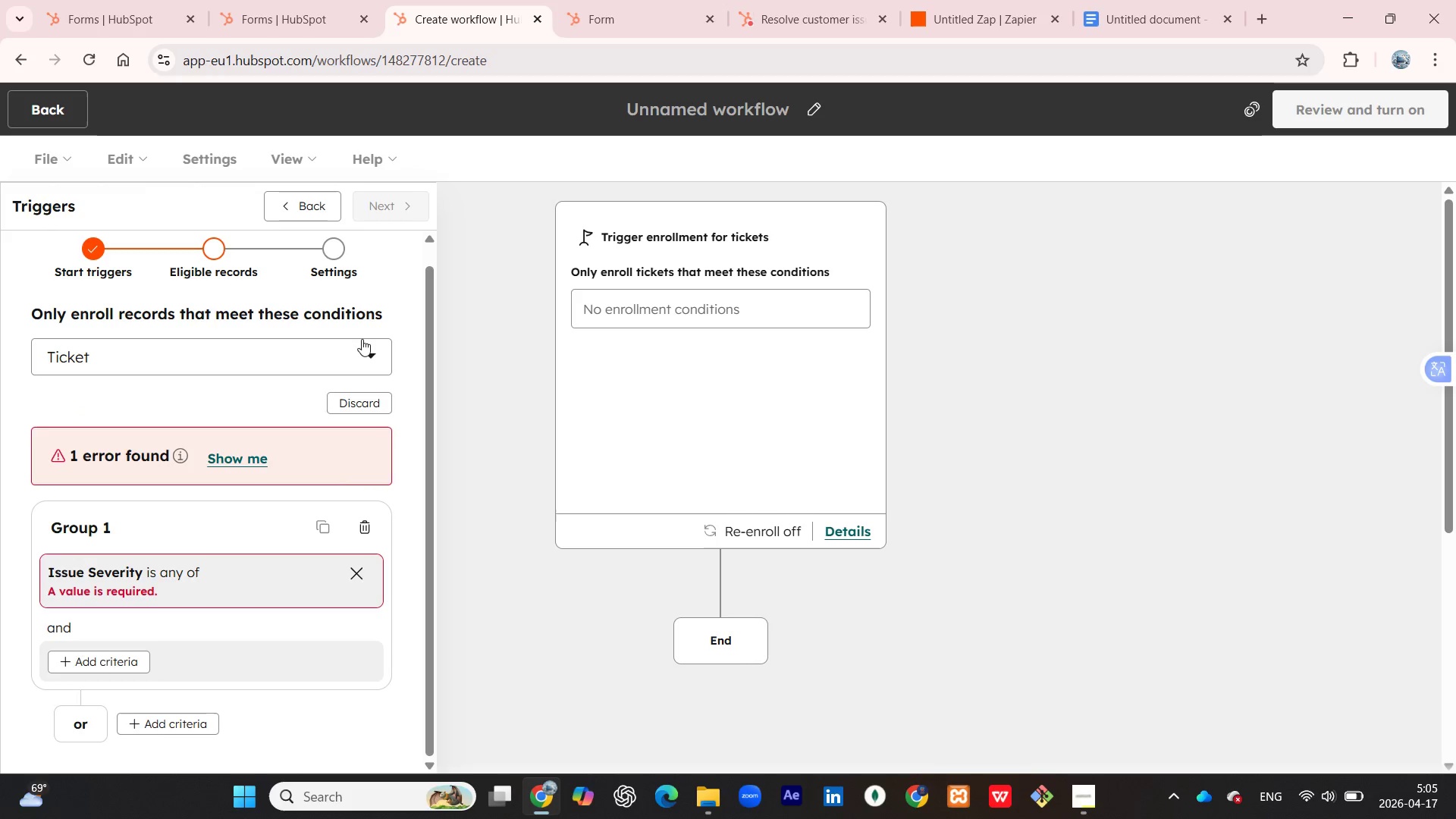 
wait(9.59)
 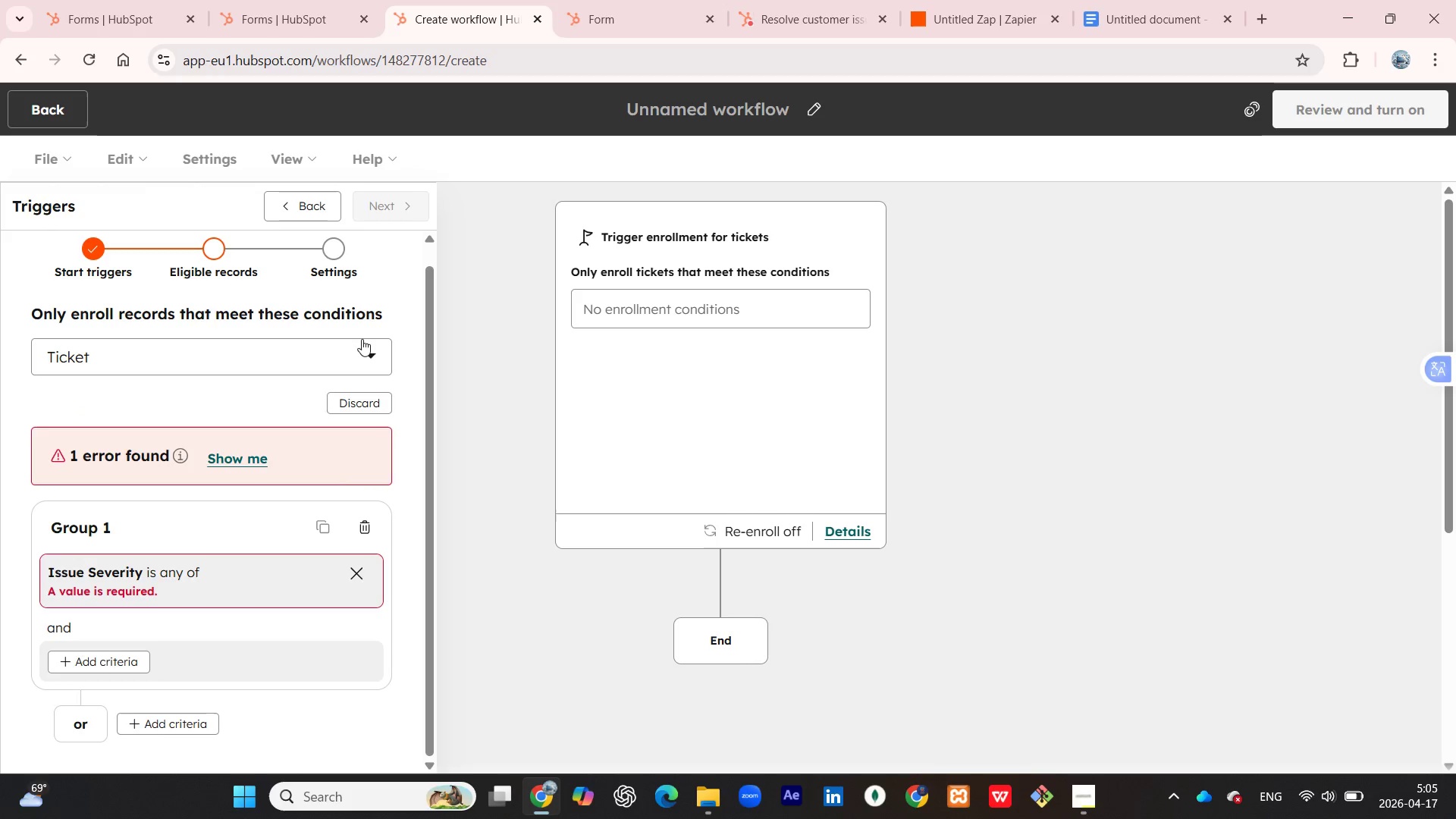 
left_click([216, 576])
 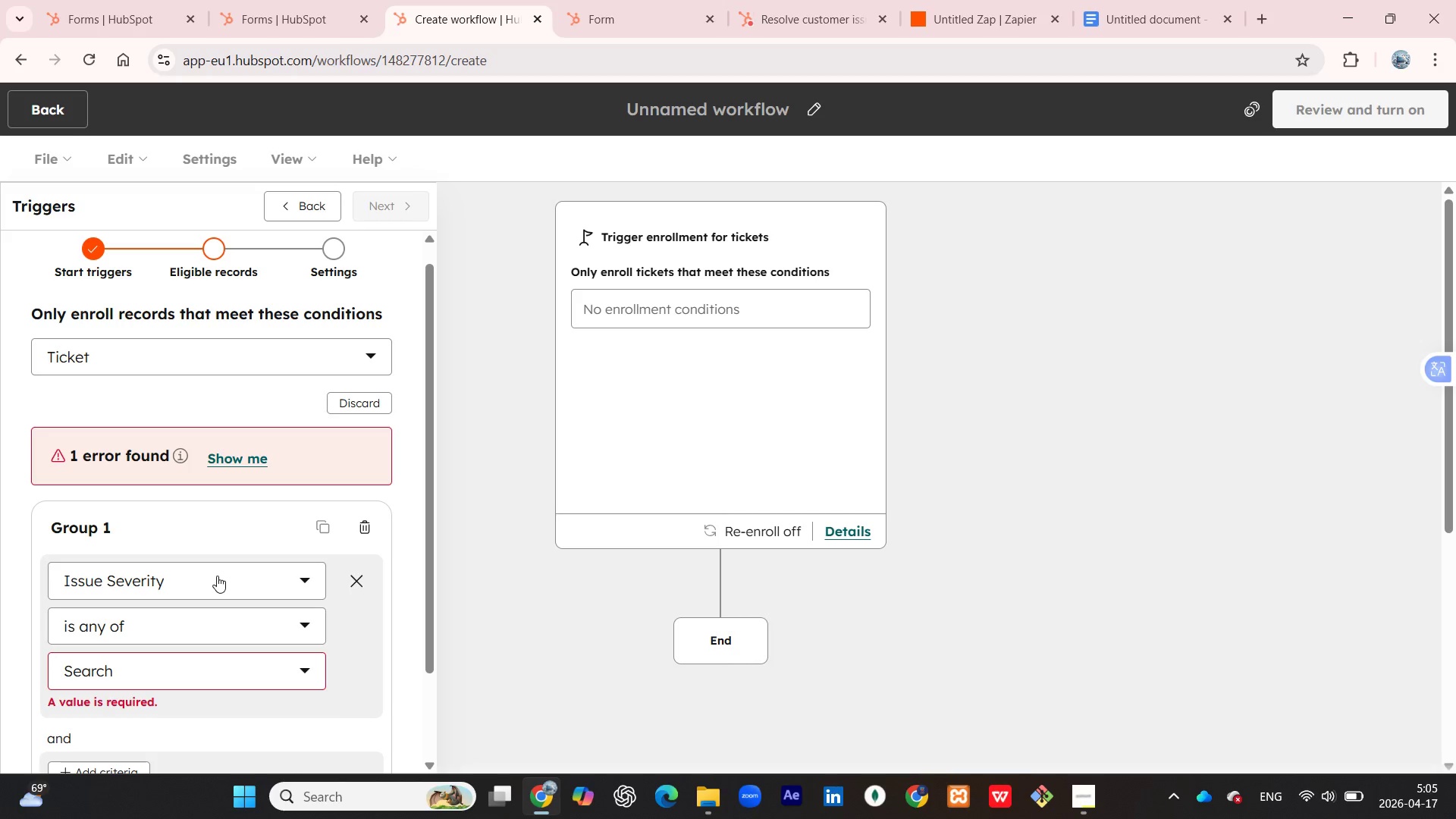 
scroll: coordinate [249, 629], scroll_direction: down, amount: 1.0
 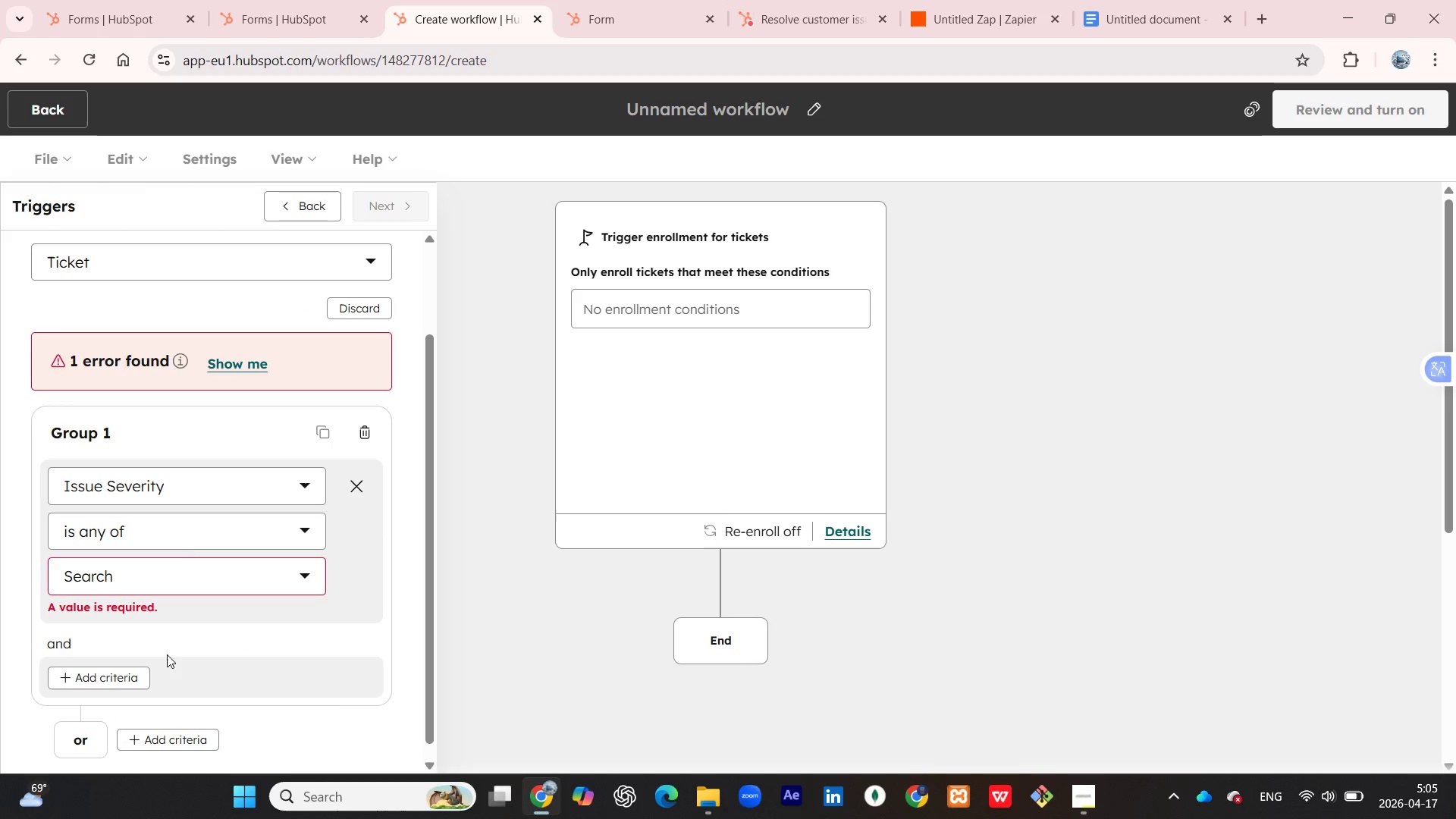 
mouse_move([130, 665])
 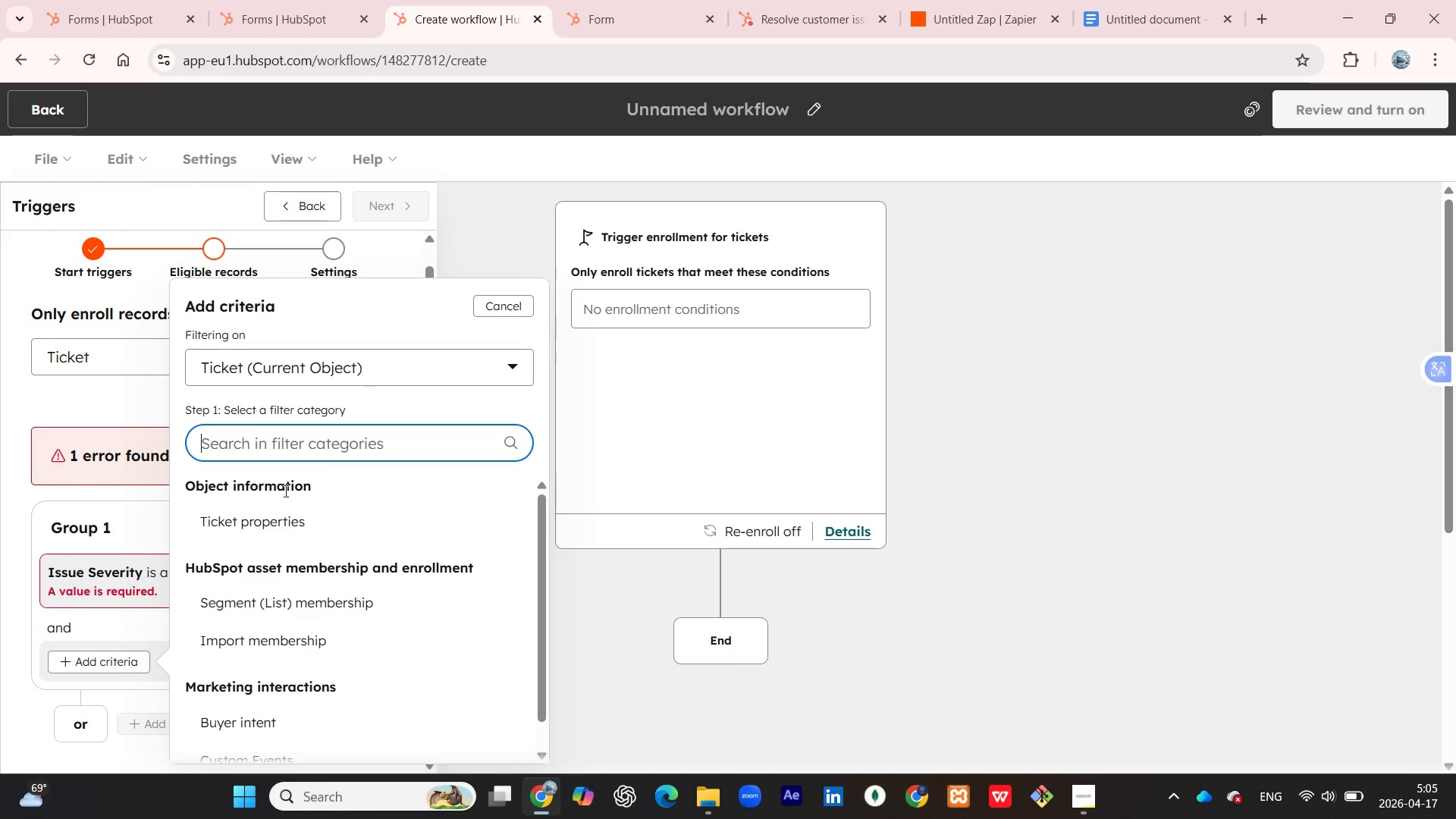 
left_click([275, 522])
 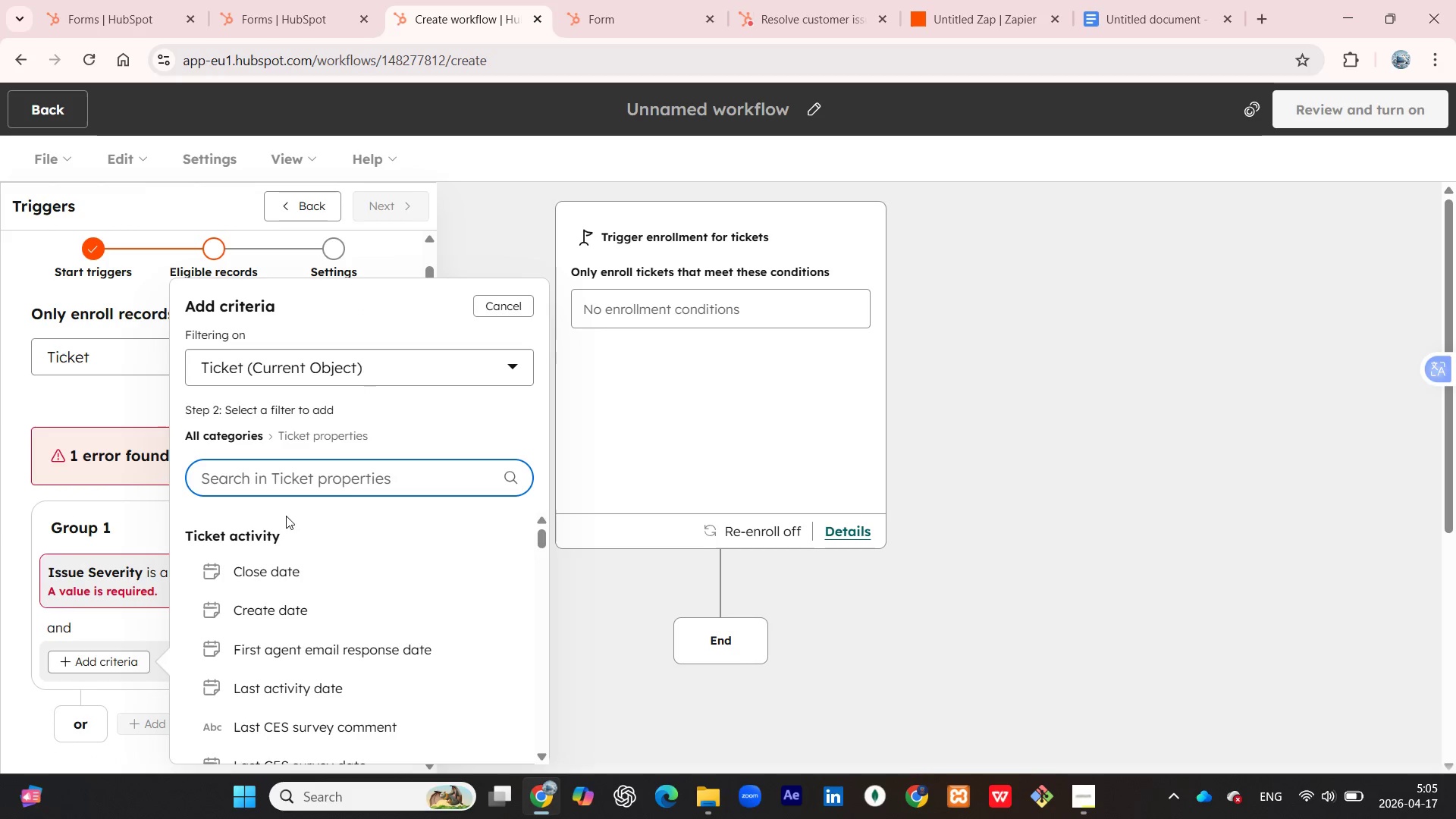 
scroll: coordinate [288, 520], scroll_direction: down, amount: 1.0
 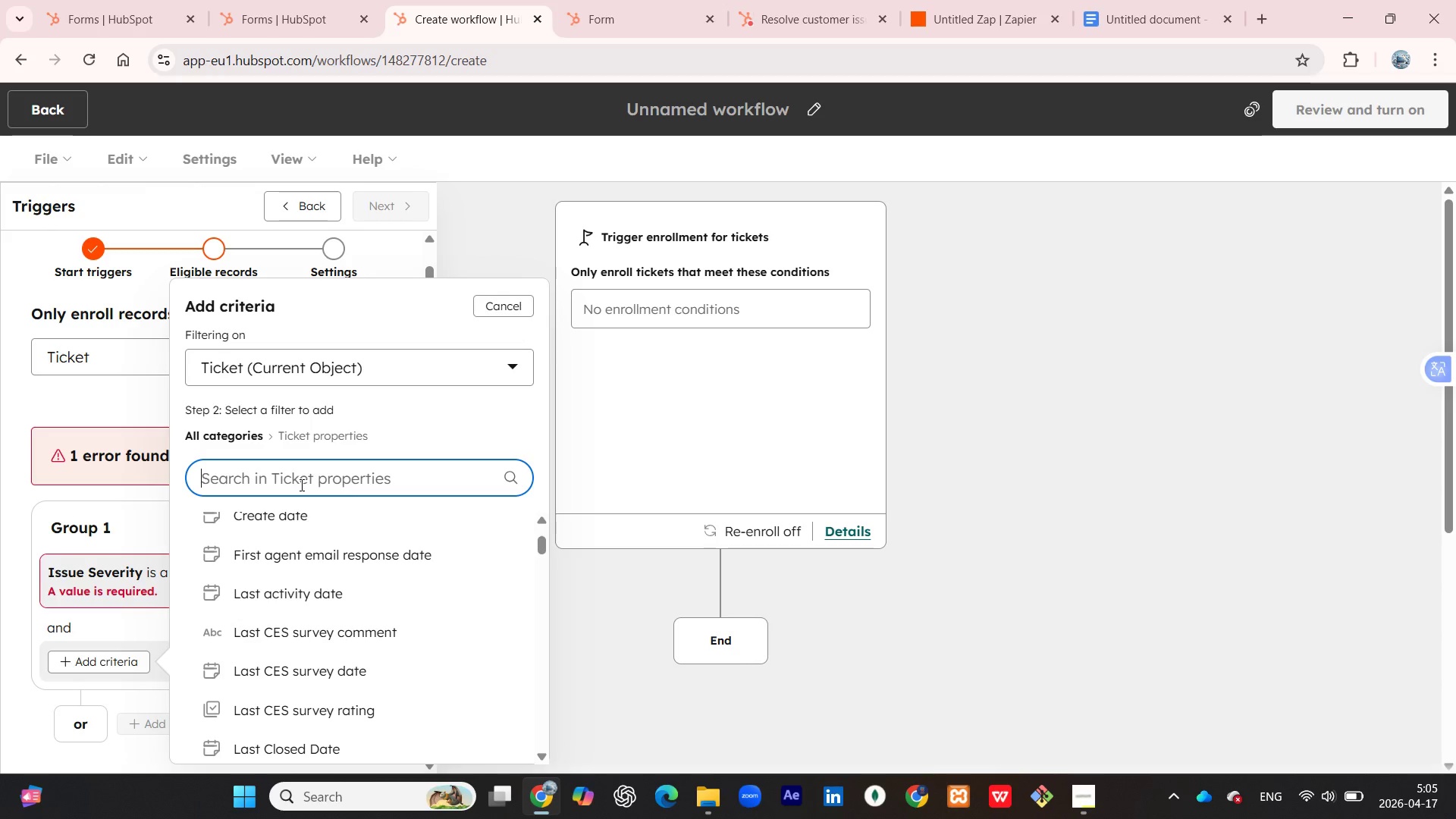 
type(Issue)
 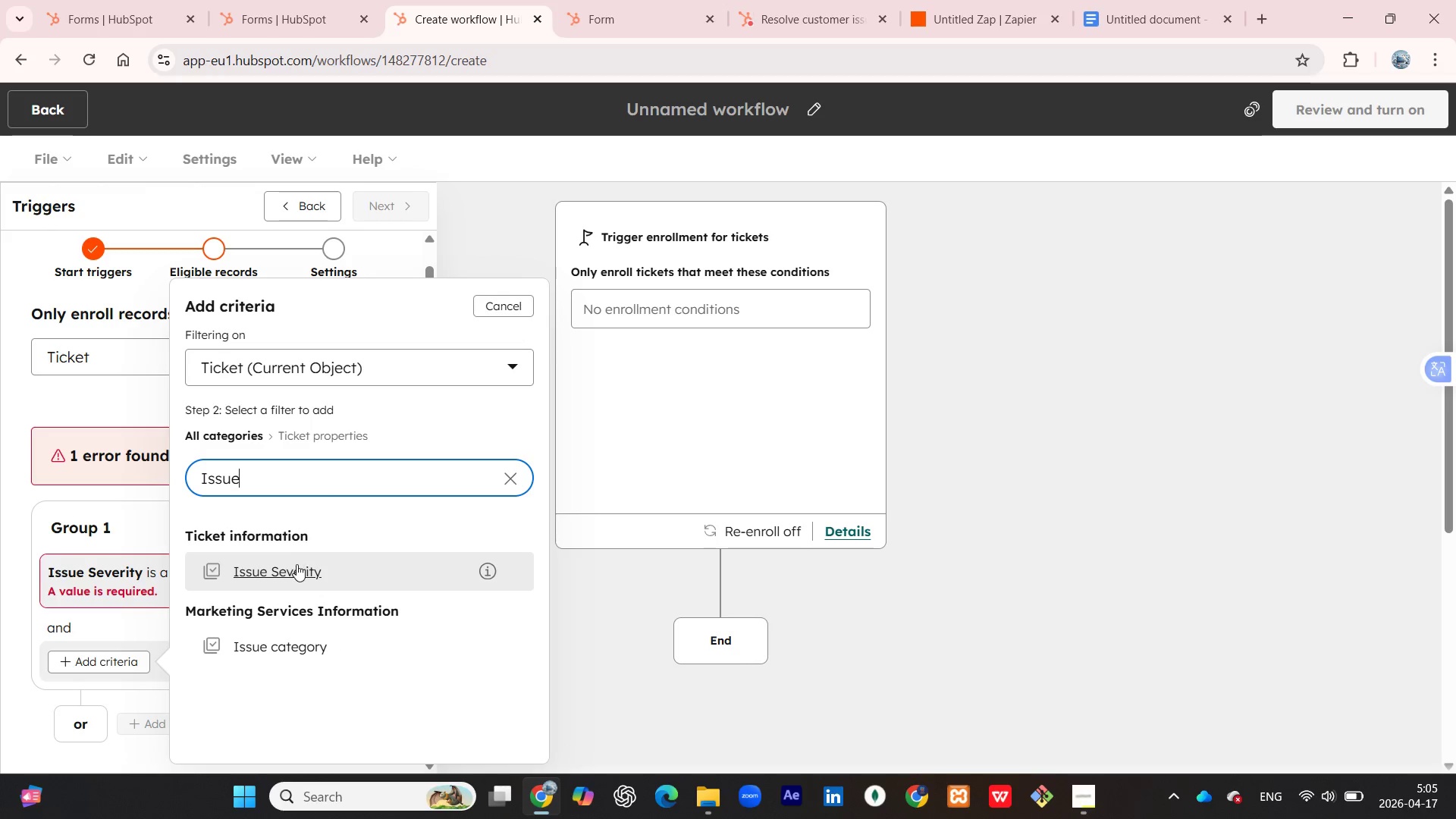 
left_click([297, 565])
 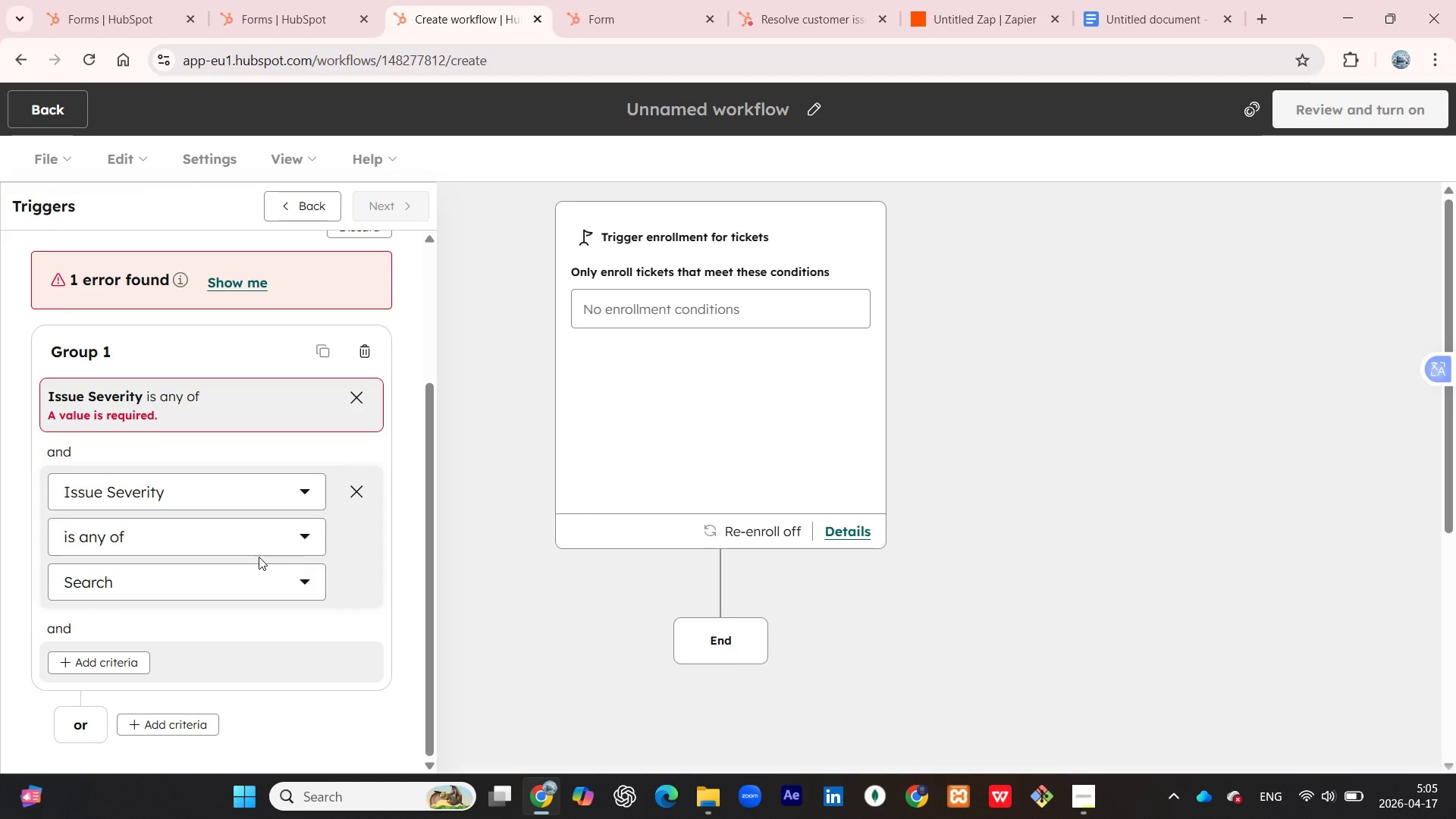 
scroll: coordinate [205, 572], scroll_direction: down, amount: 2.0
 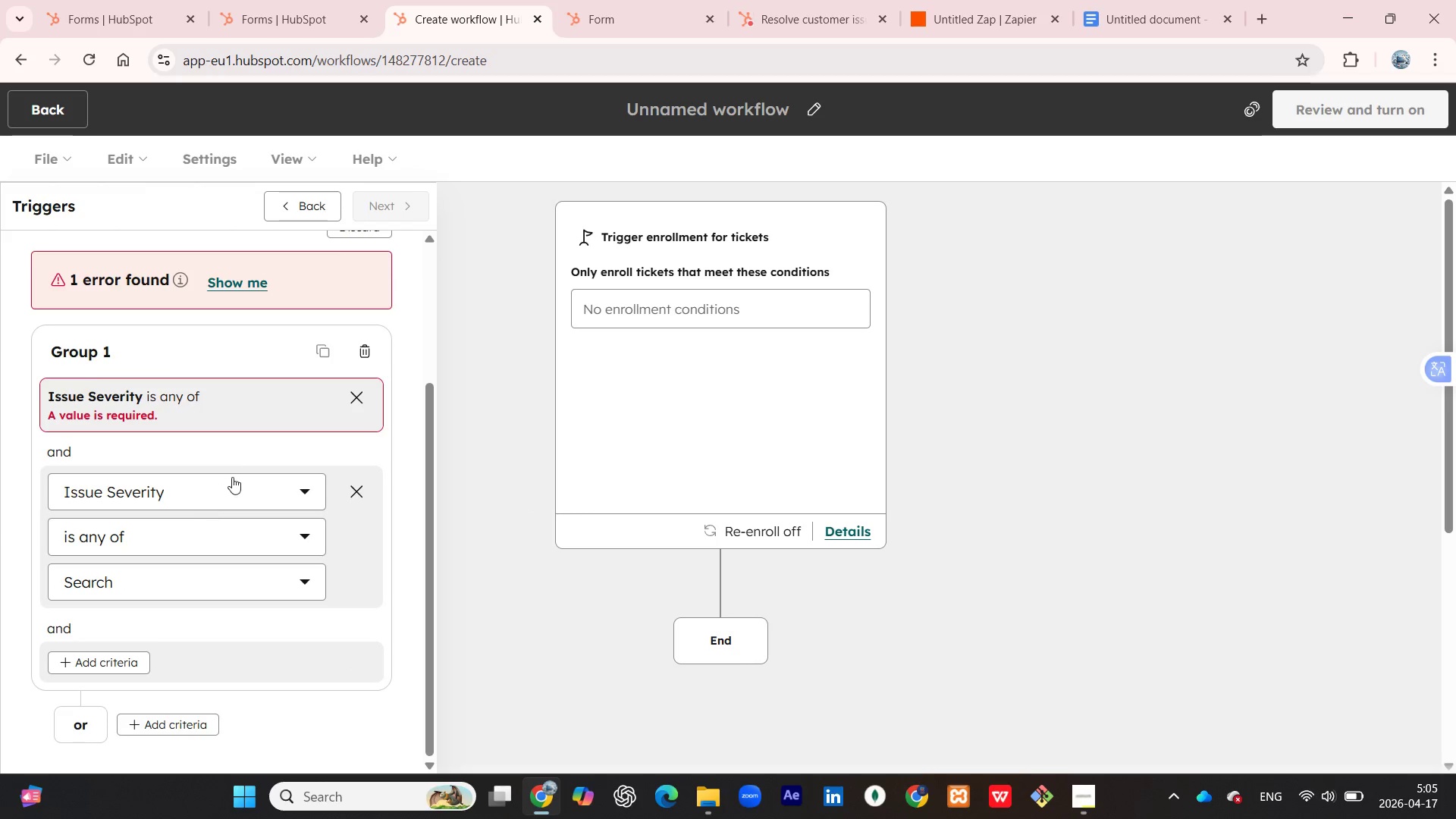 
scroll: coordinate [235, 482], scroll_direction: none, amount: 0.0
 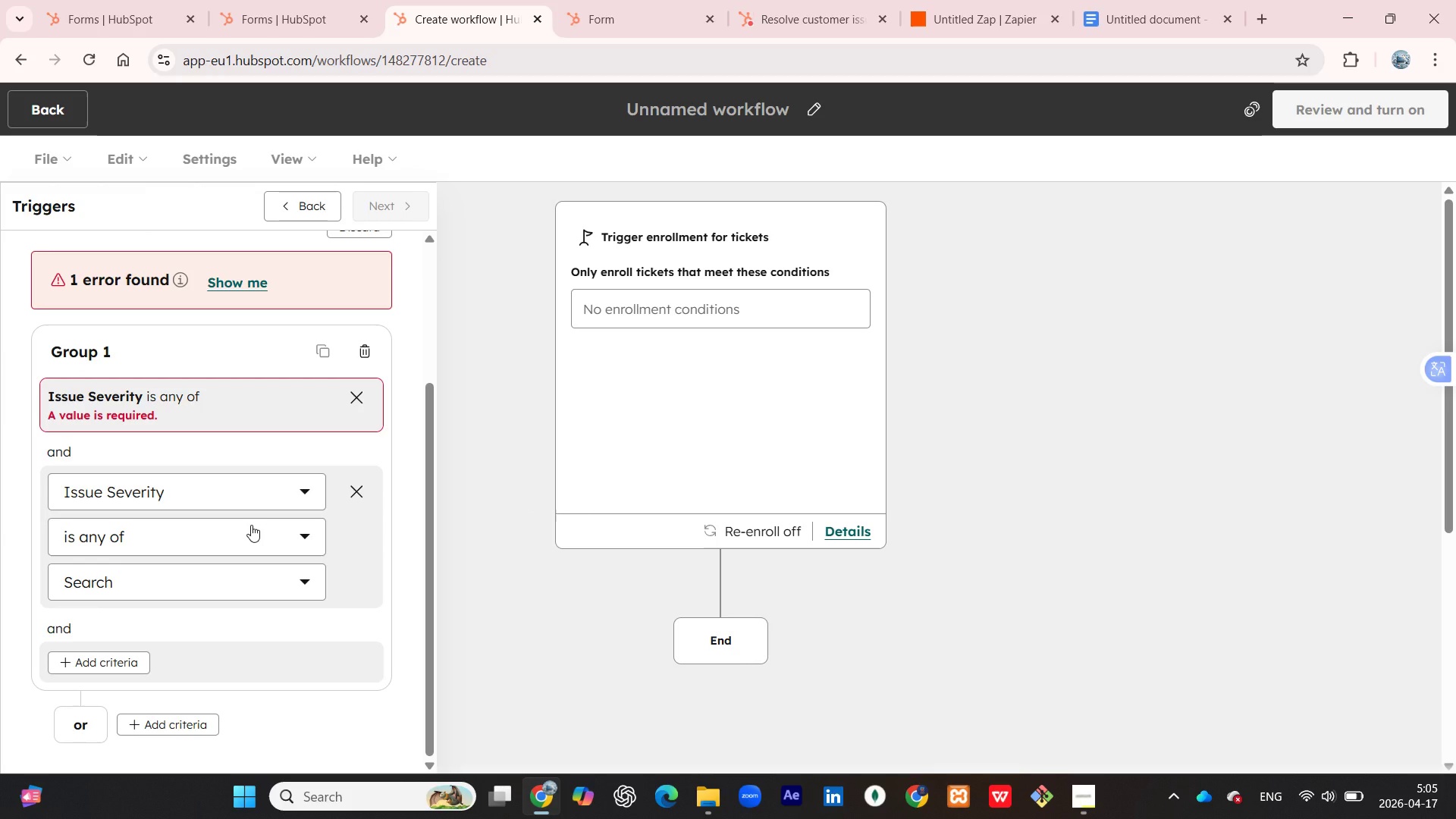 
left_click([251, 525])
 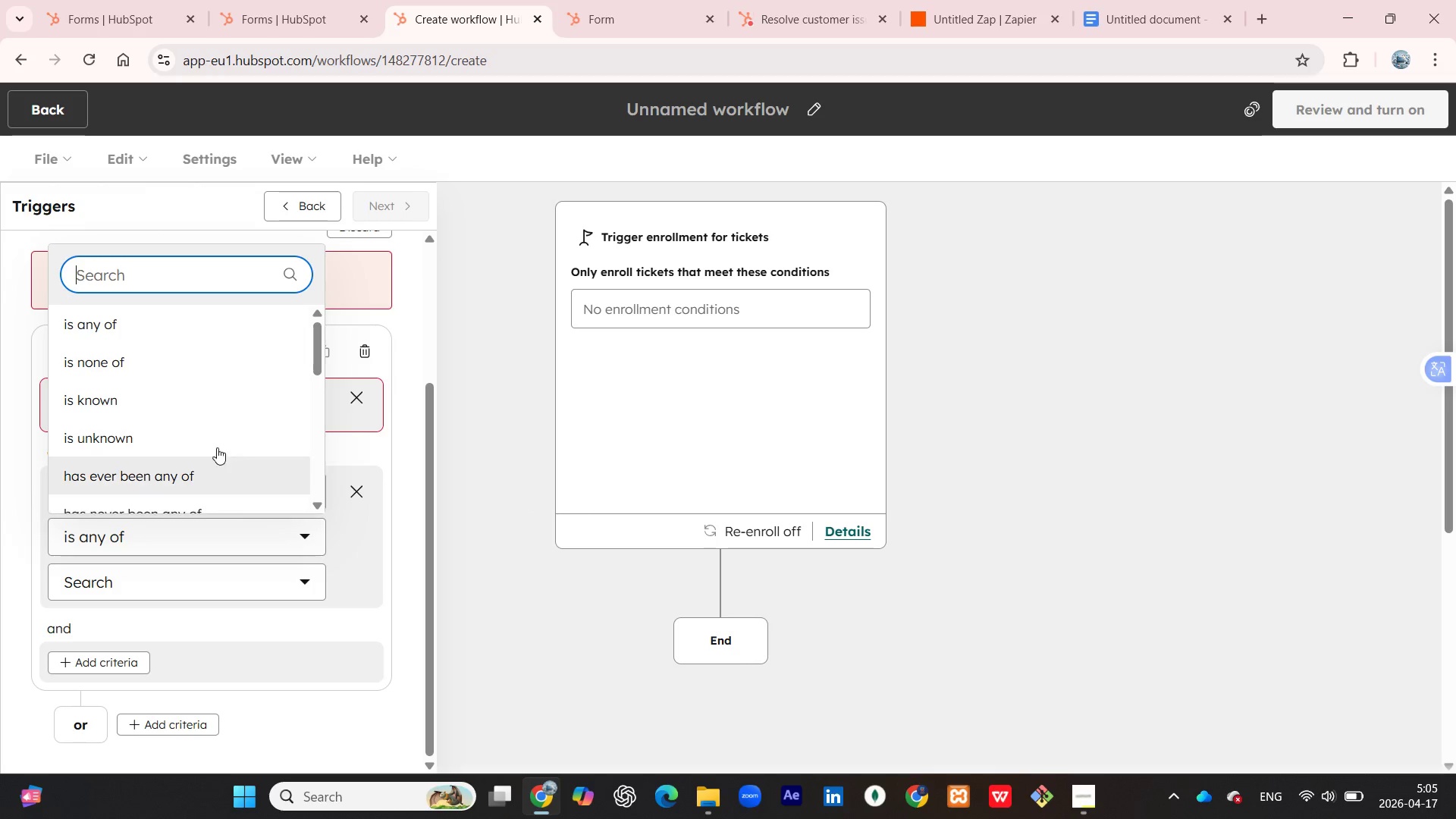 
scroll: coordinate [209, 422], scroll_direction: down, amount: 7.0
 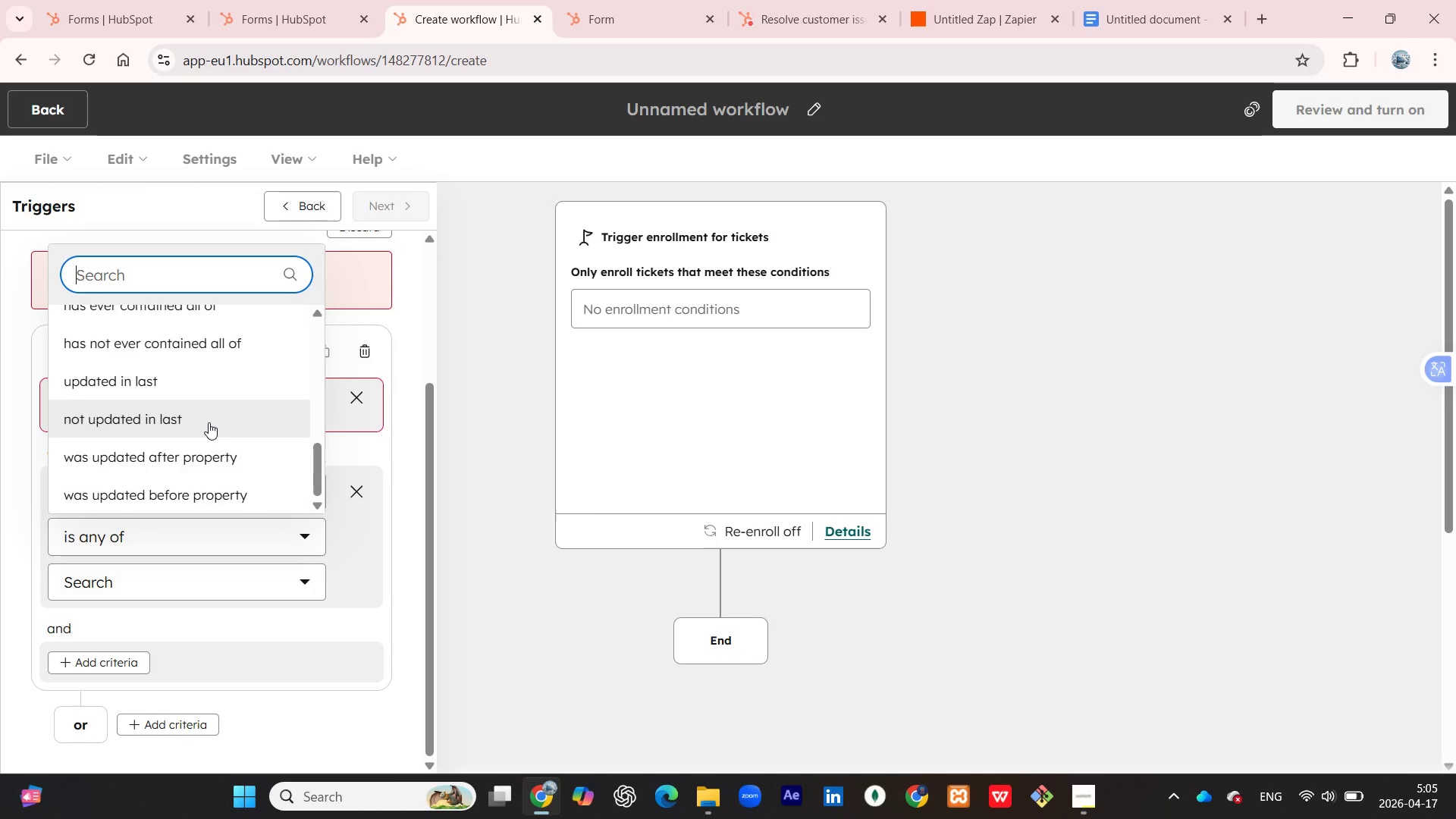 
scroll: coordinate [207, 427], scroll_direction: up, amount: 4.0
 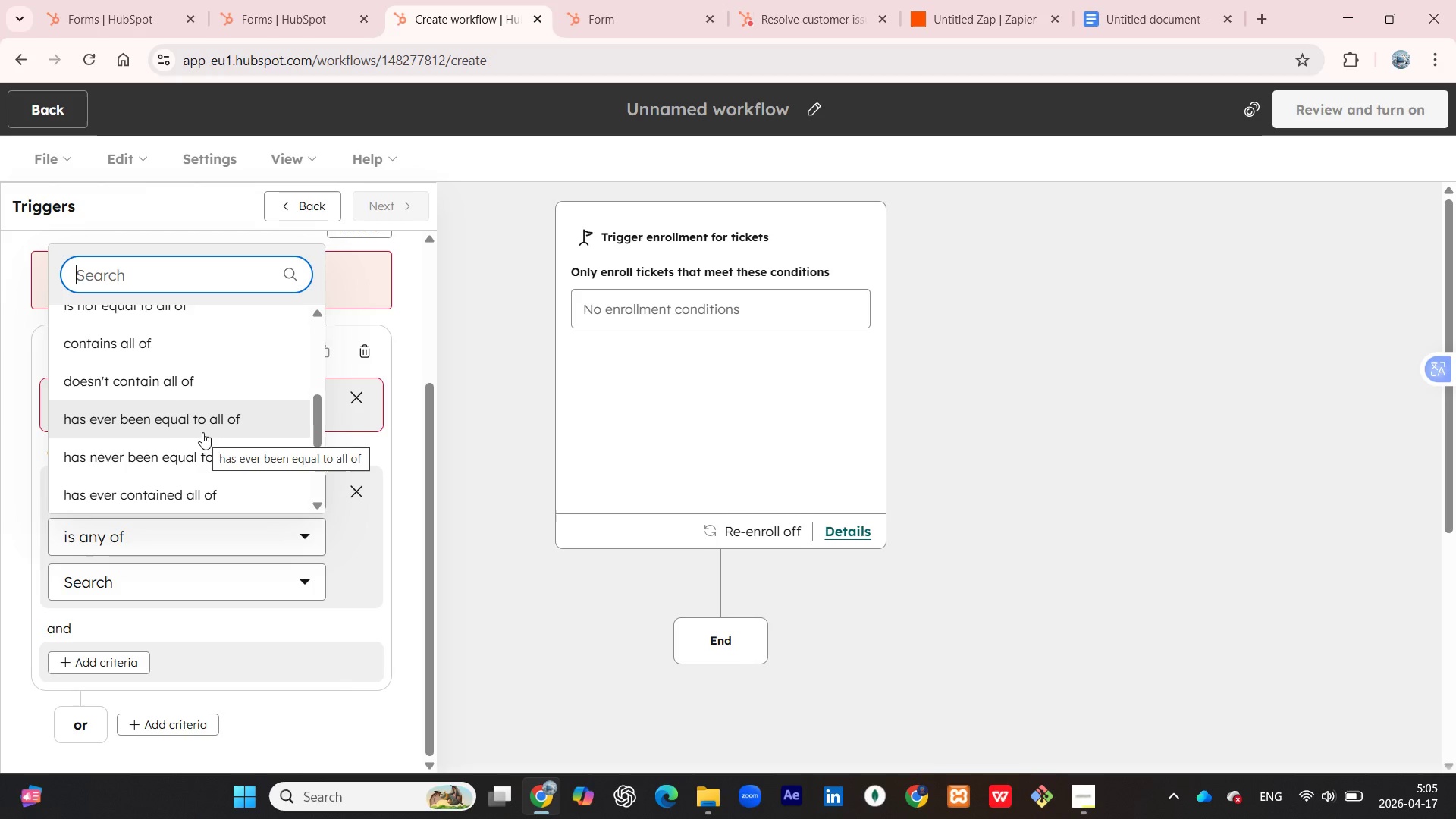 
mouse_move([231, 357])
 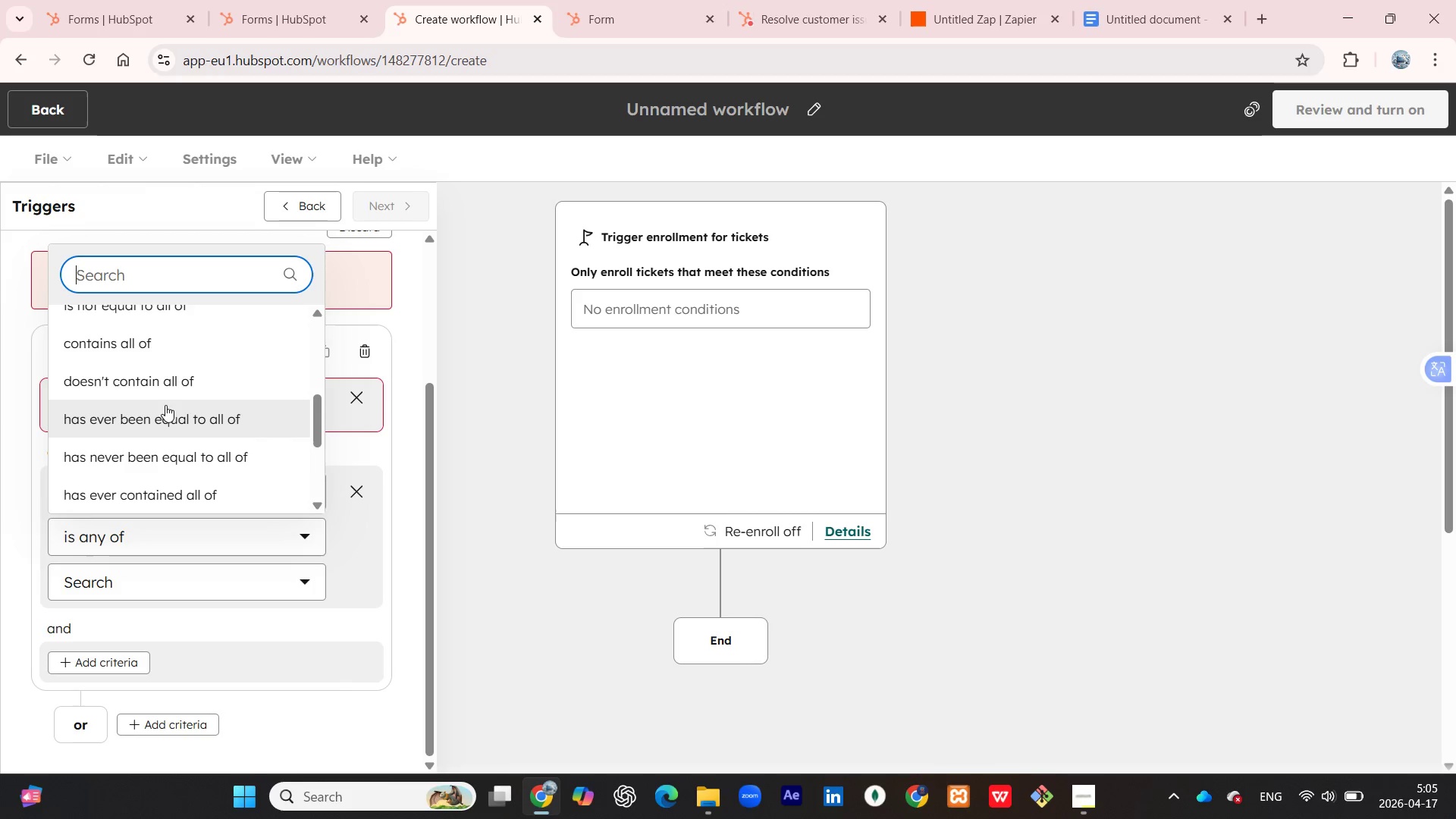 
wait(7.15)
 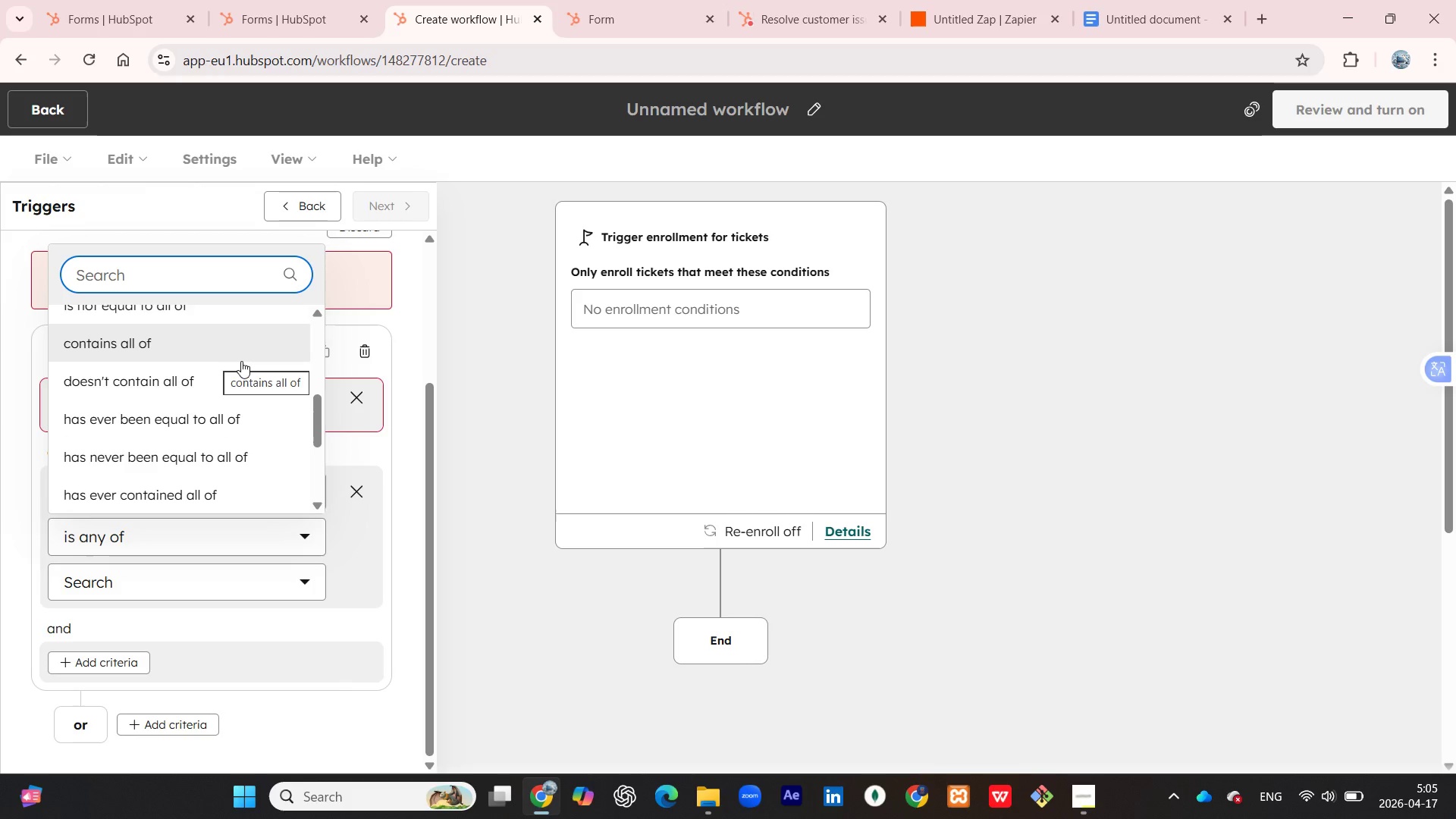 
scroll: coordinate [180, 361], scroll_direction: down, amount: 2.0
 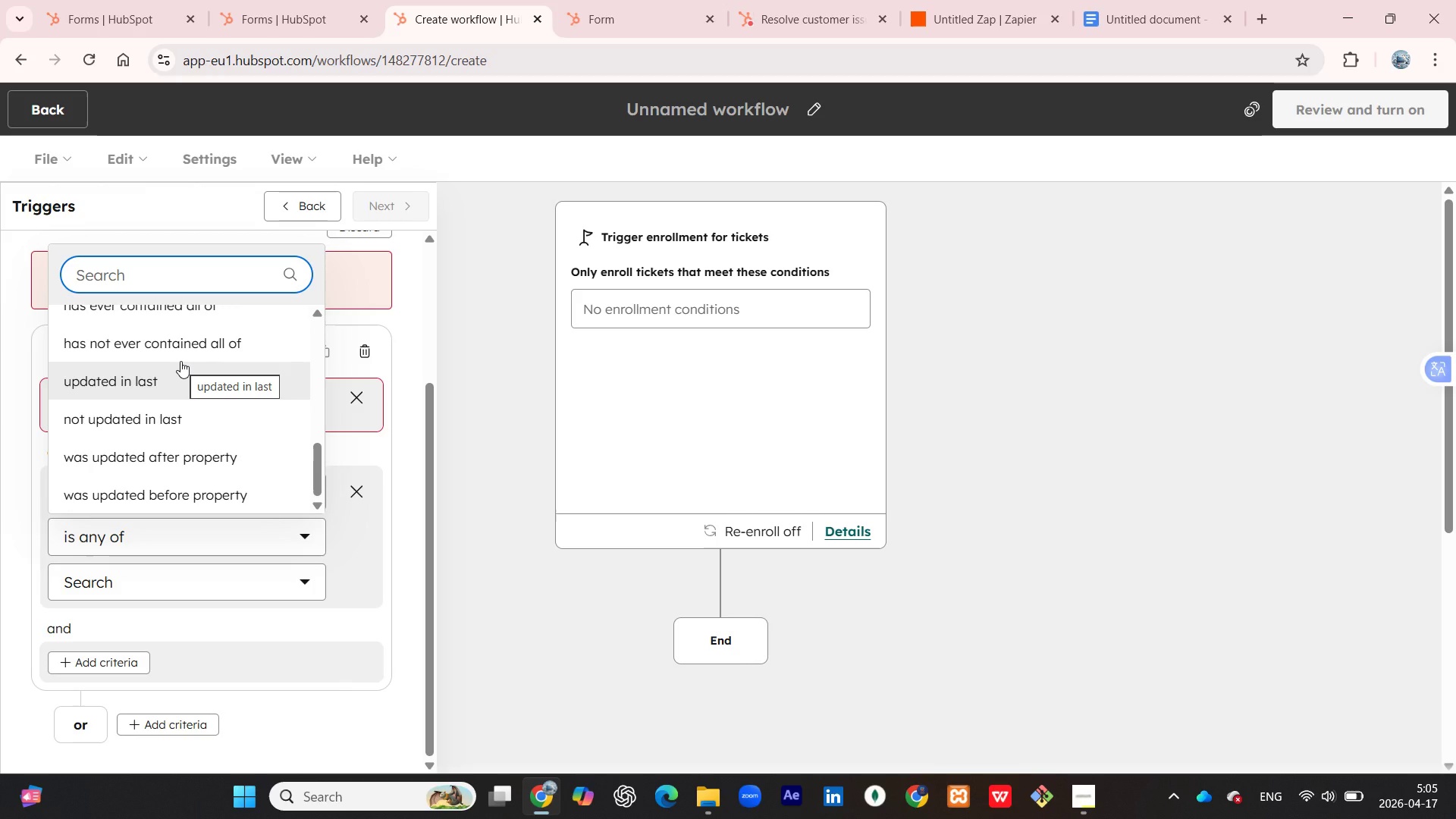 
scroll: coordinate [182, 388], scroll_direction: up, amount: 5.0
 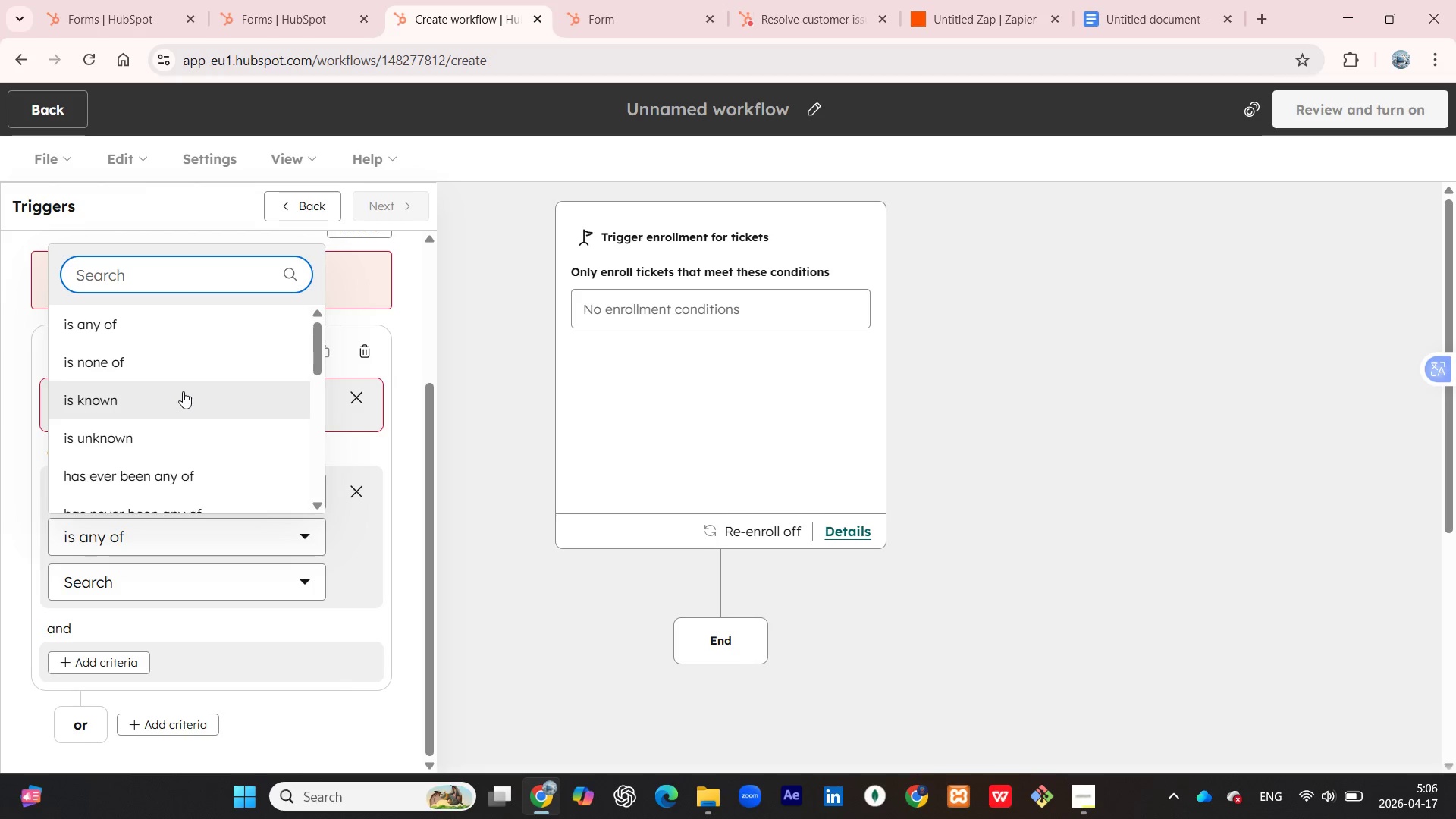 
scroll: coordinate [184, 393], scroll_direction: down, amount: 2.0
 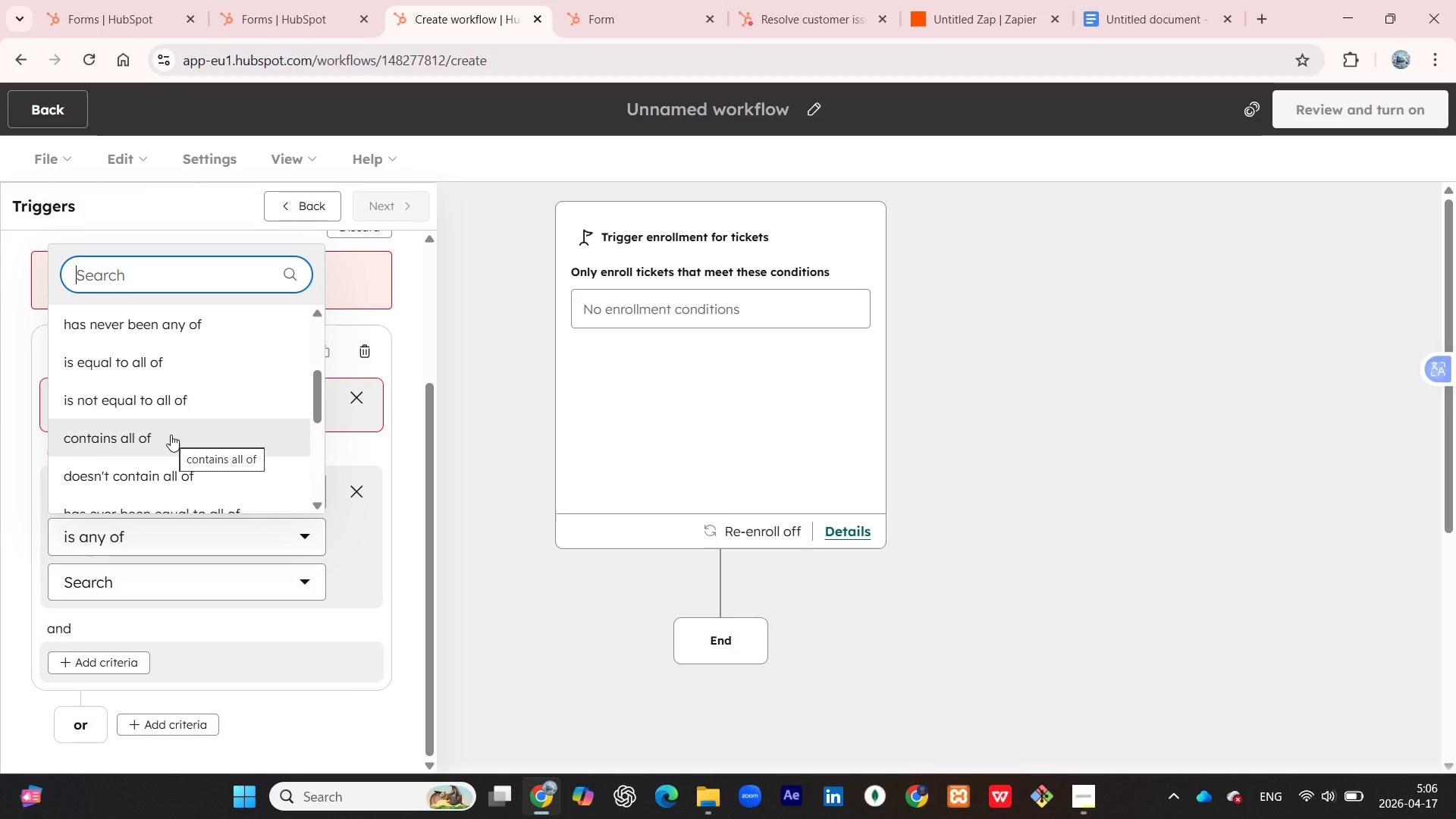 
wait(7.19)
 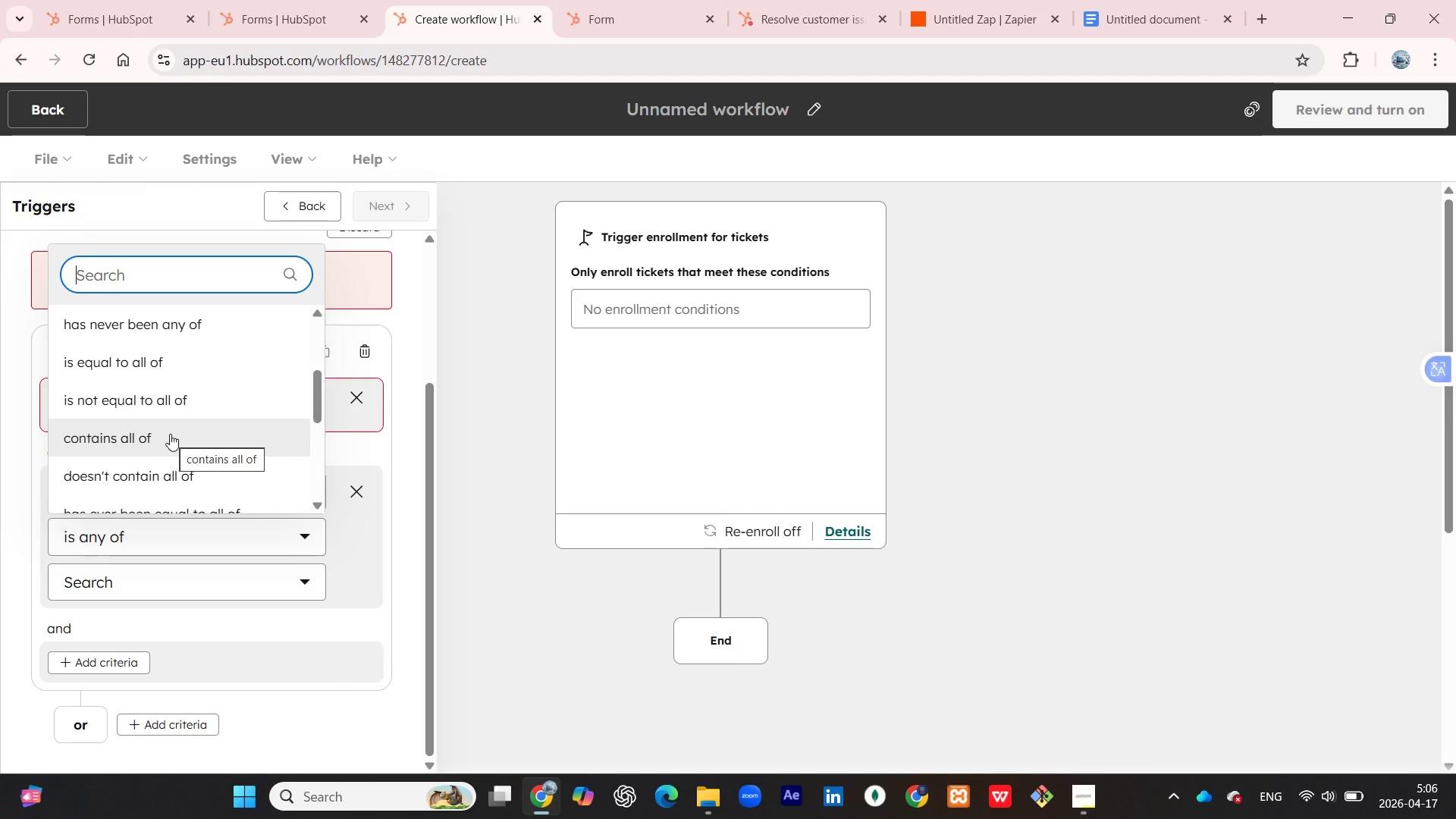 
scroll: coordinate [171, 435], scroll_direction: down, amount: 1.0
 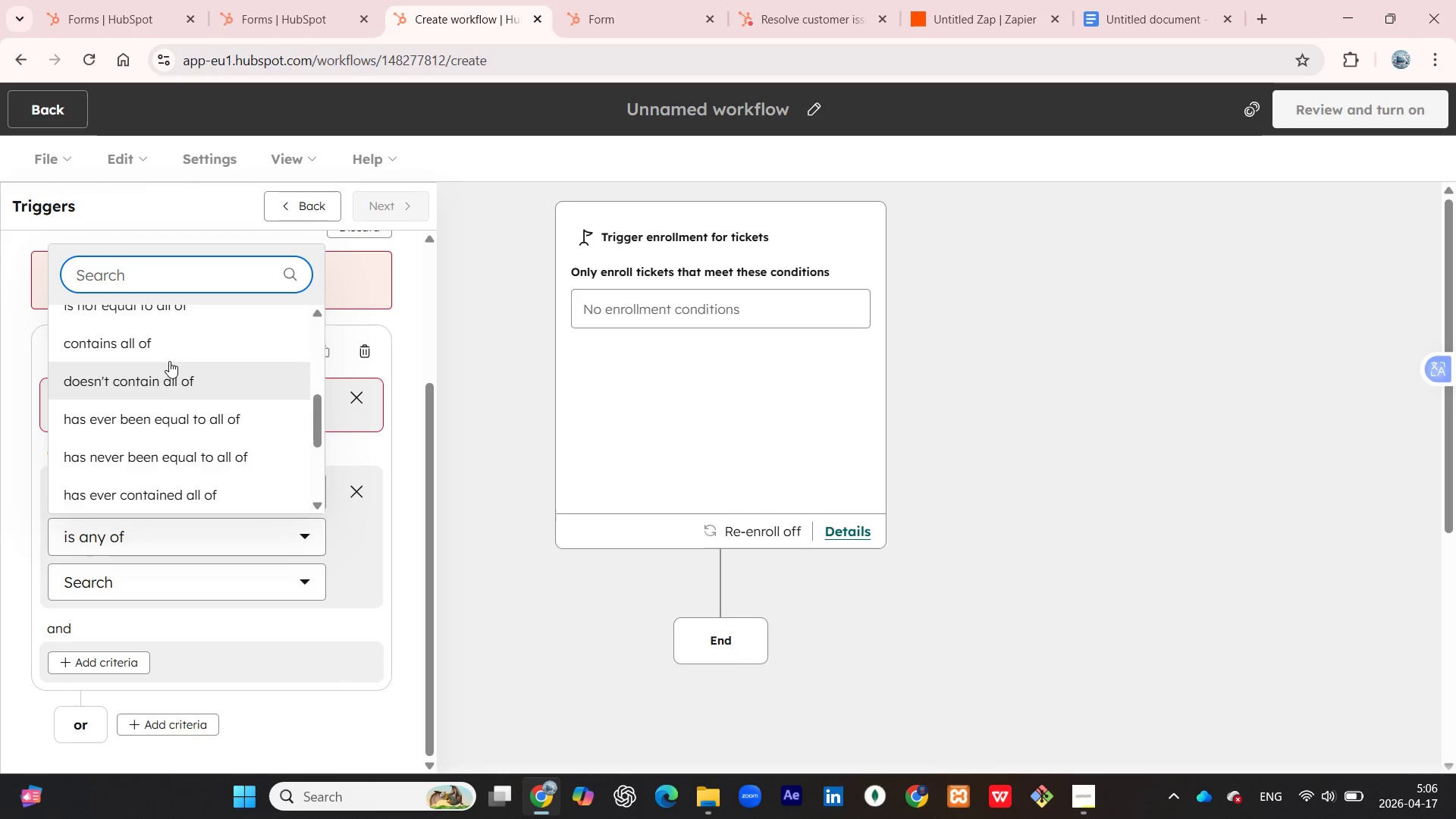 
left_click([169, 350])
 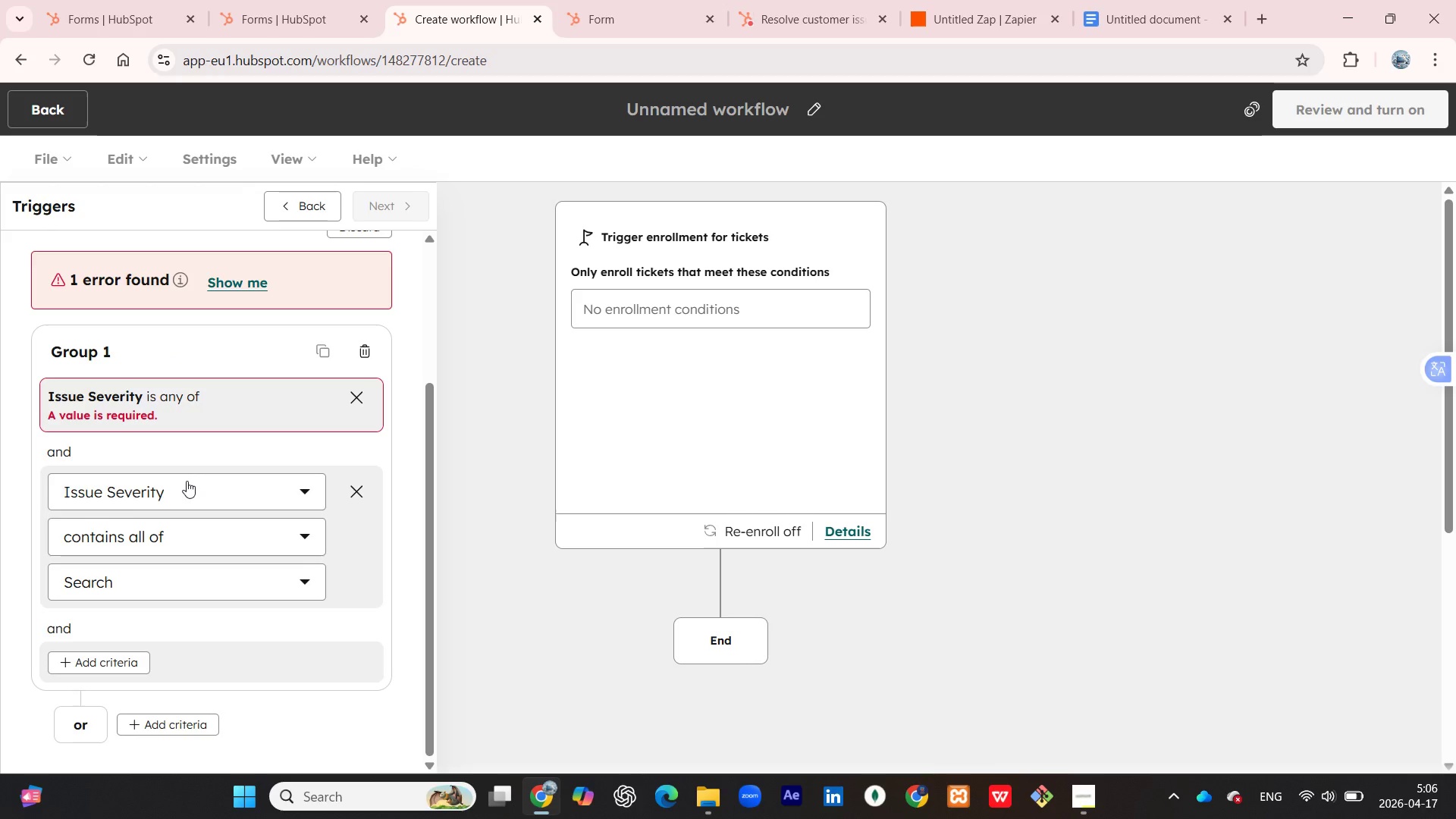 
scroll: coordinate [259, 550], scroll_direction: down, amount: 2.0
 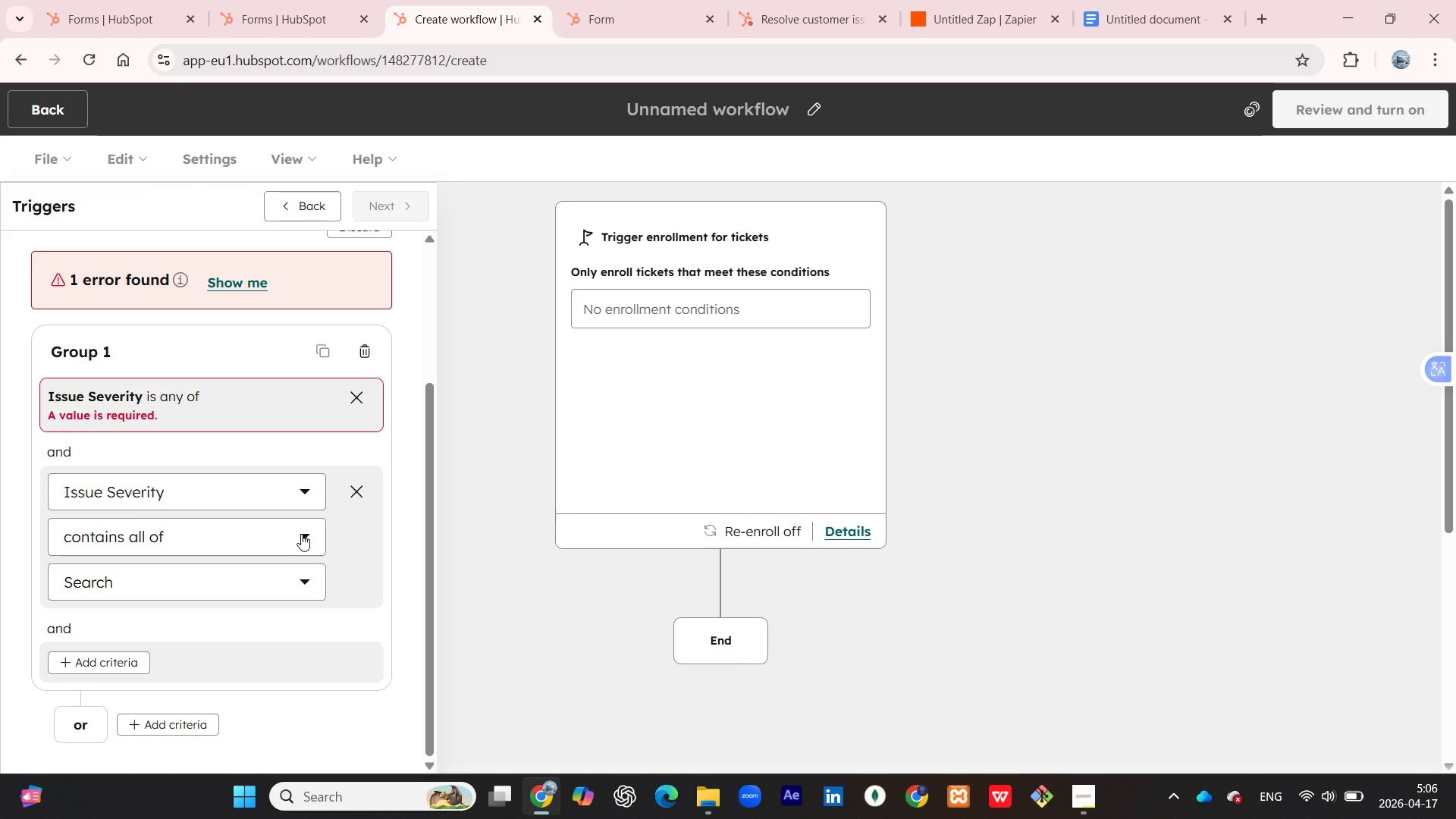 
left_click([301, 534])
 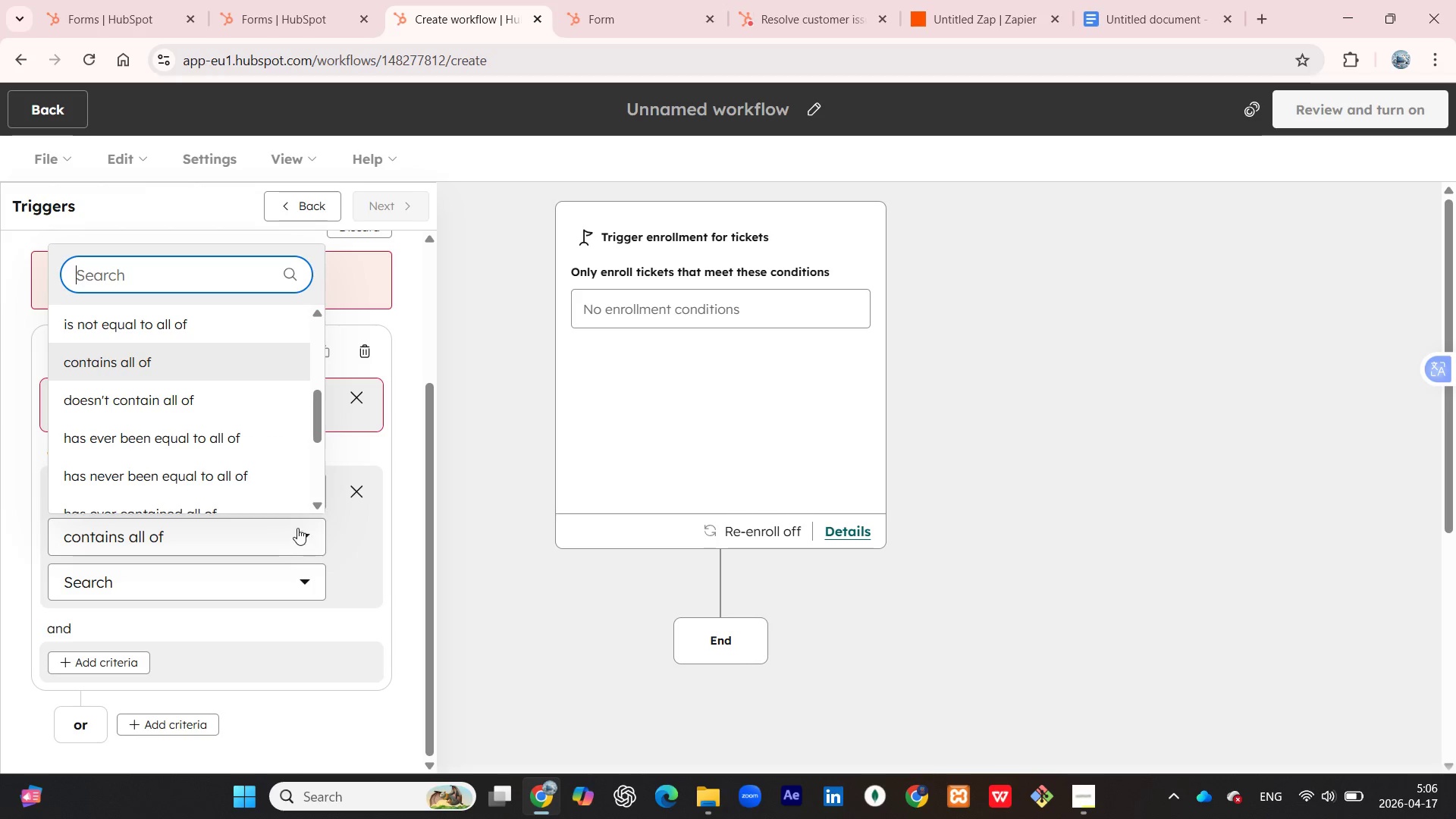 
scroll: coordinate [194, 391], scroll_direction: down, amount: 6.0
 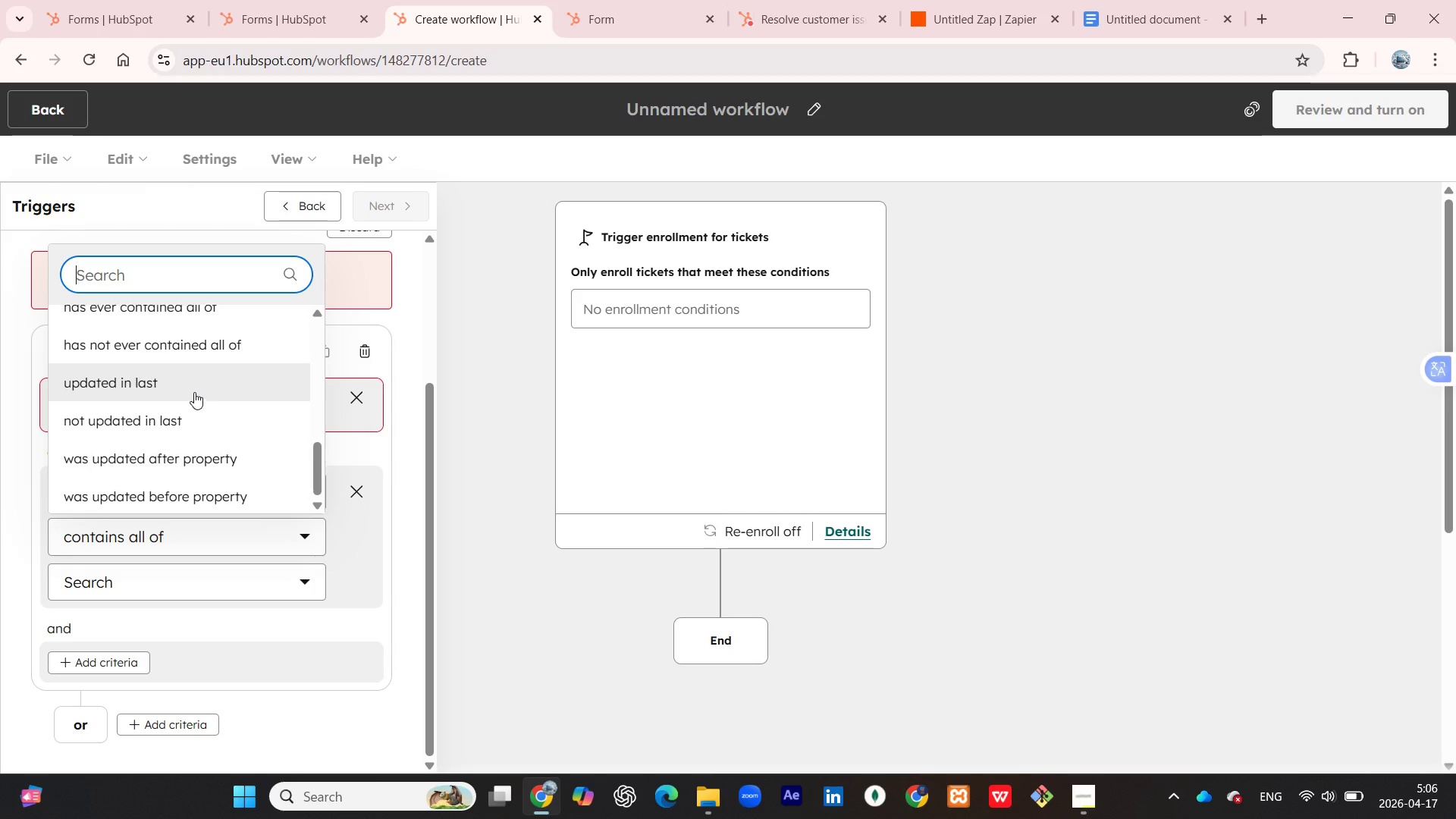 
scroll: coordinate [194, 392], scroll_direction: up, amount: 1.0
 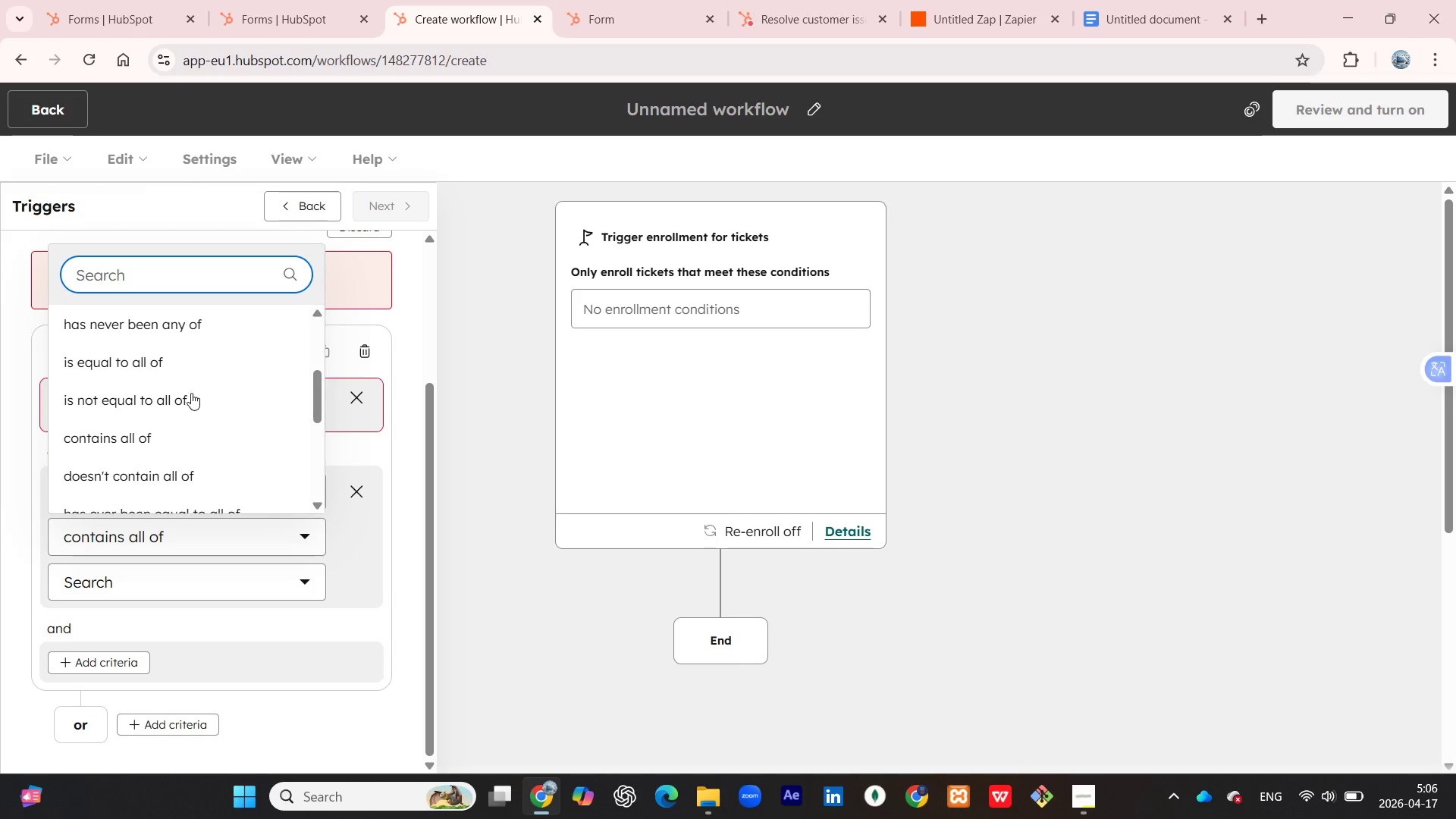 
left_click([150, 435])
 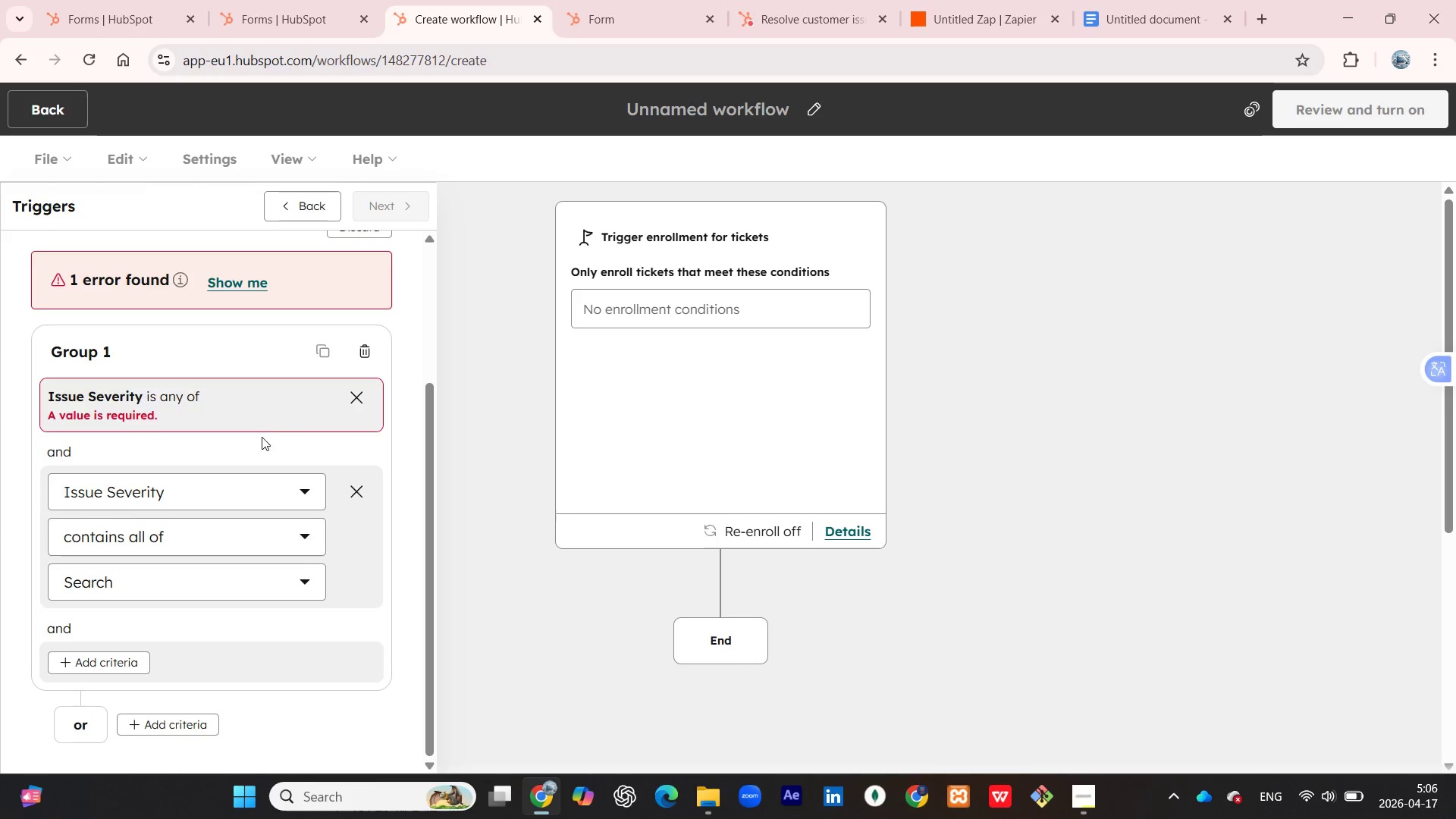 
left_click([292, 406])
 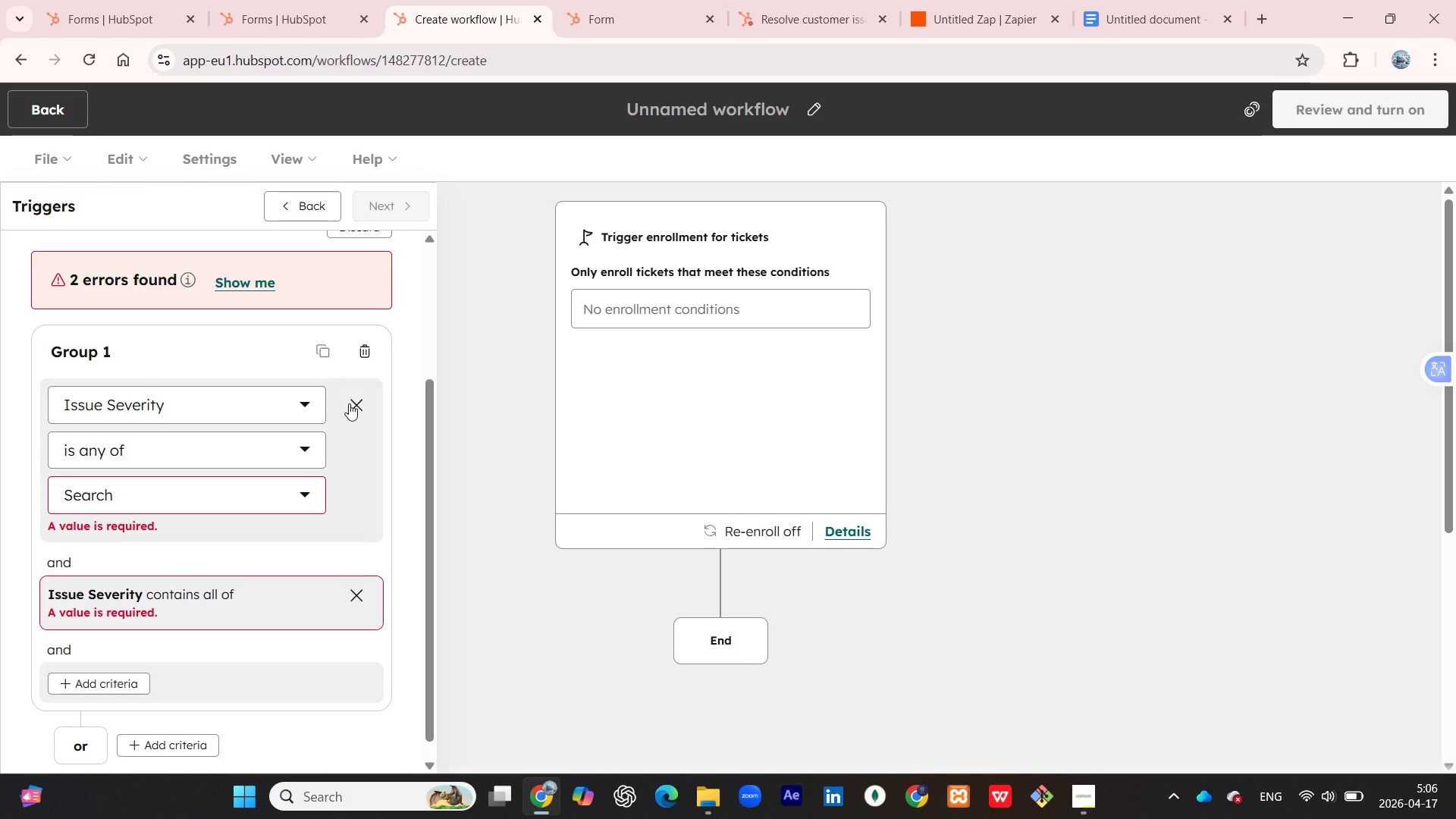 
left_click([353, 401])
 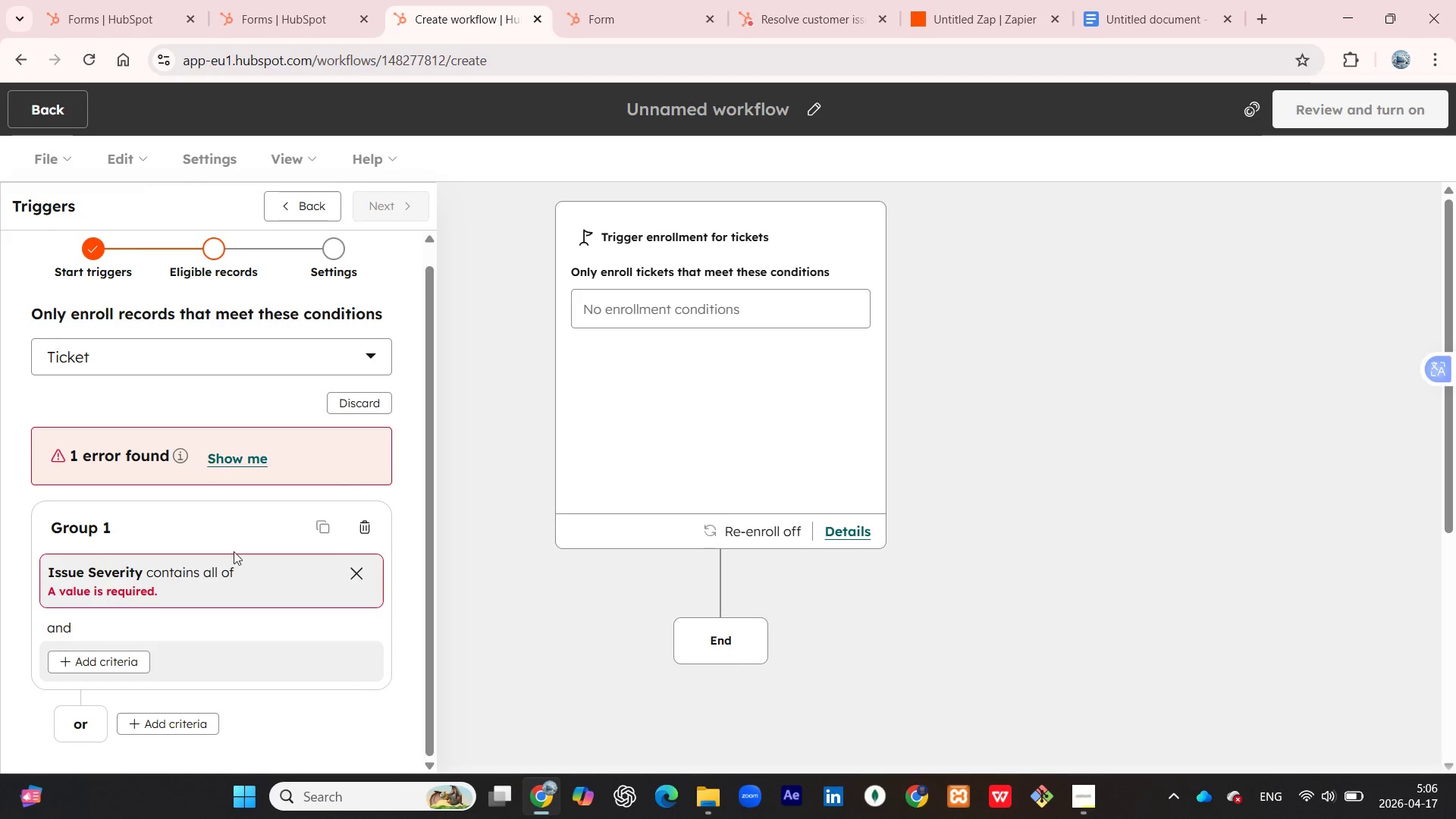 
left_click([220, 566])
 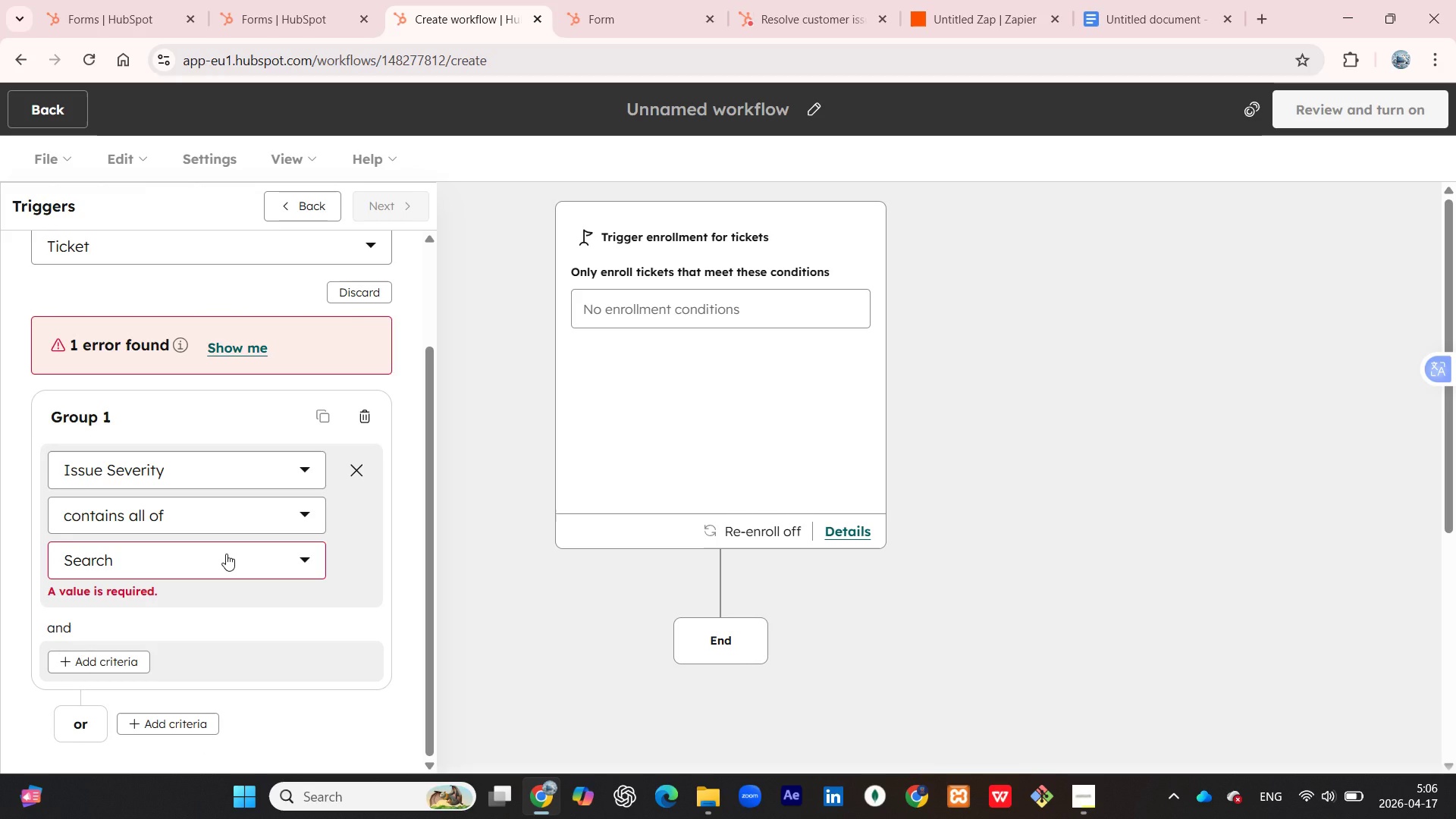 
left_click([226, 554])
 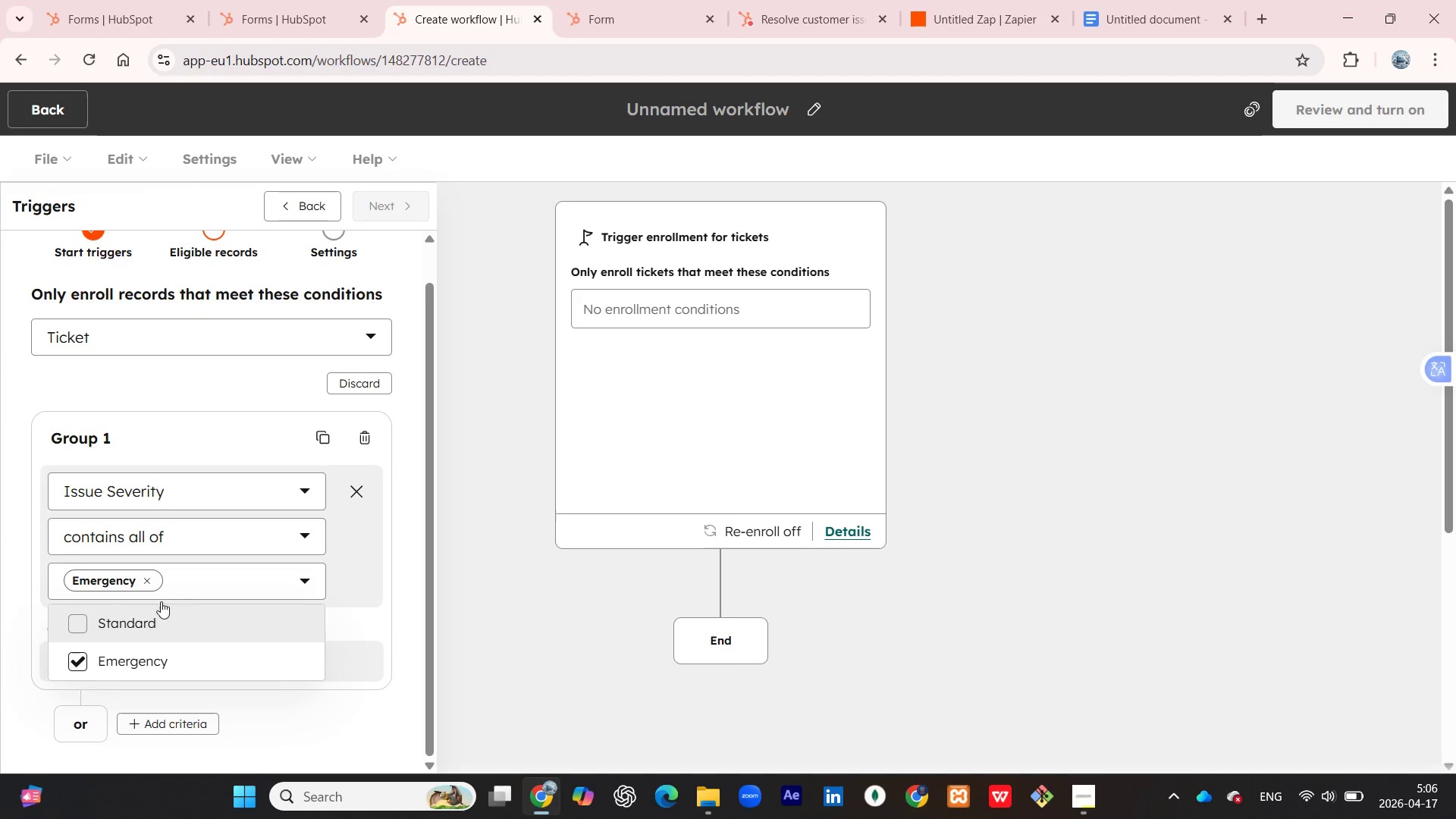 
left_click([354, 615])
 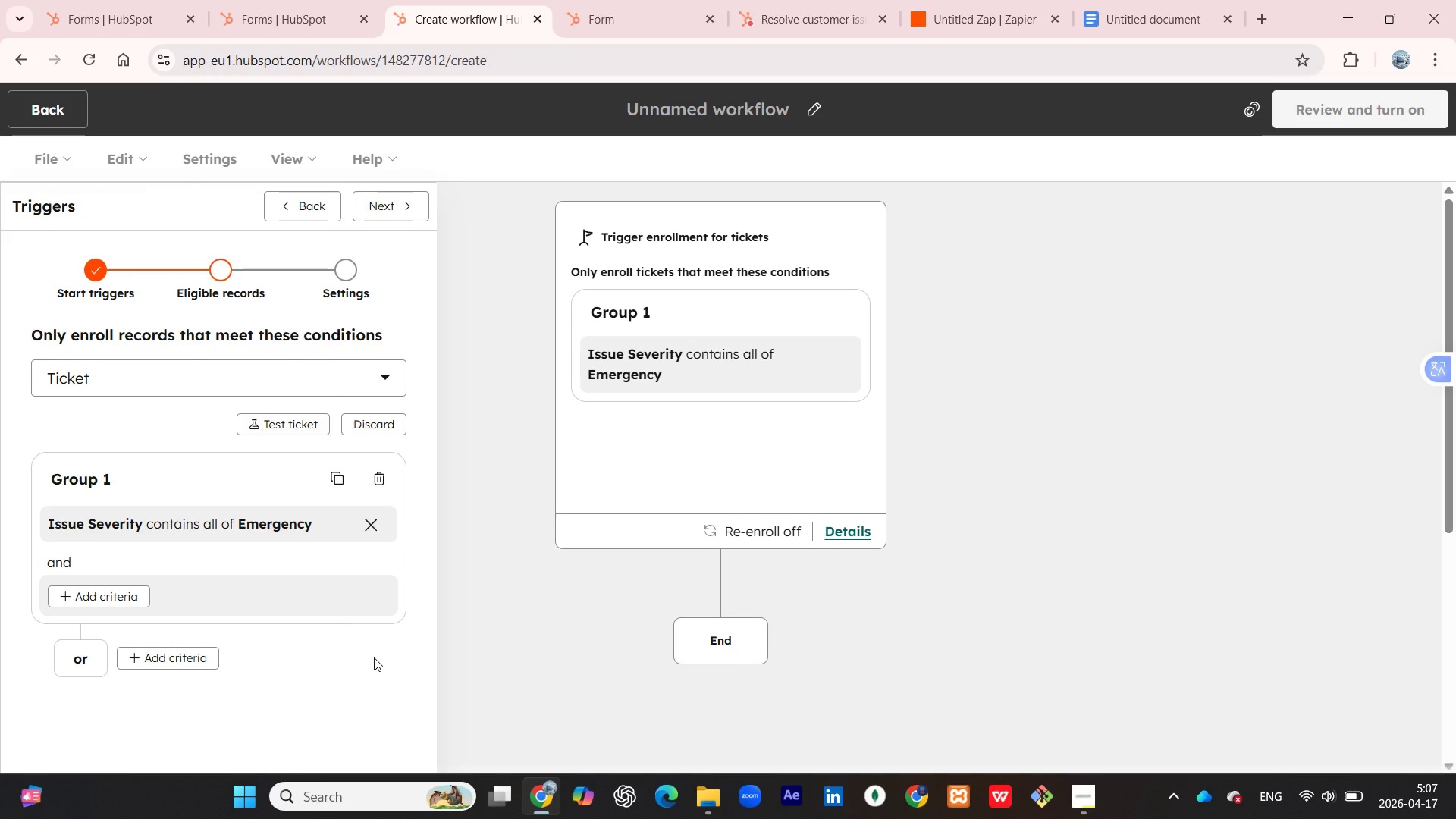 
wait(41.5)
 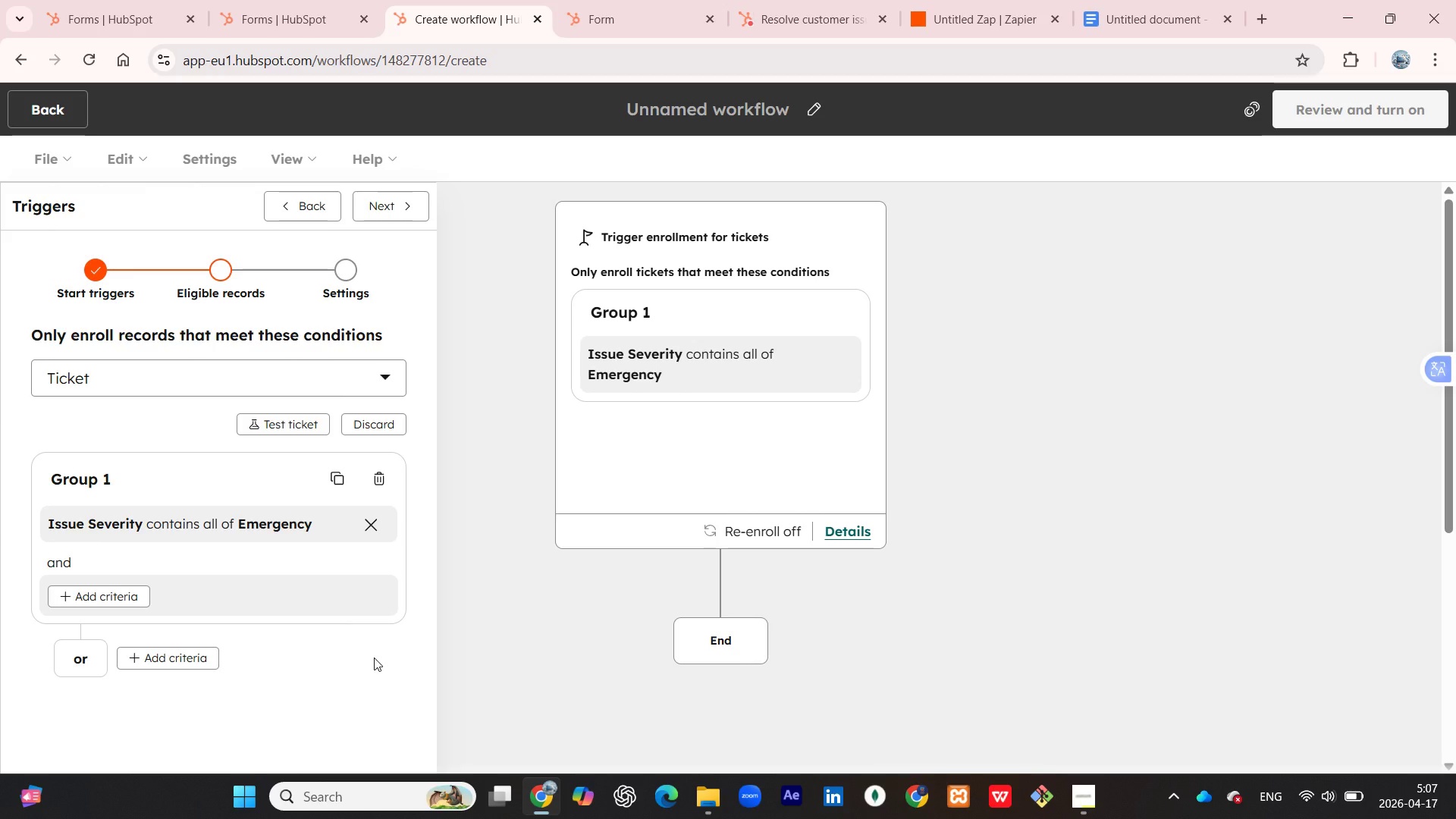 
left_click([390, 215])
 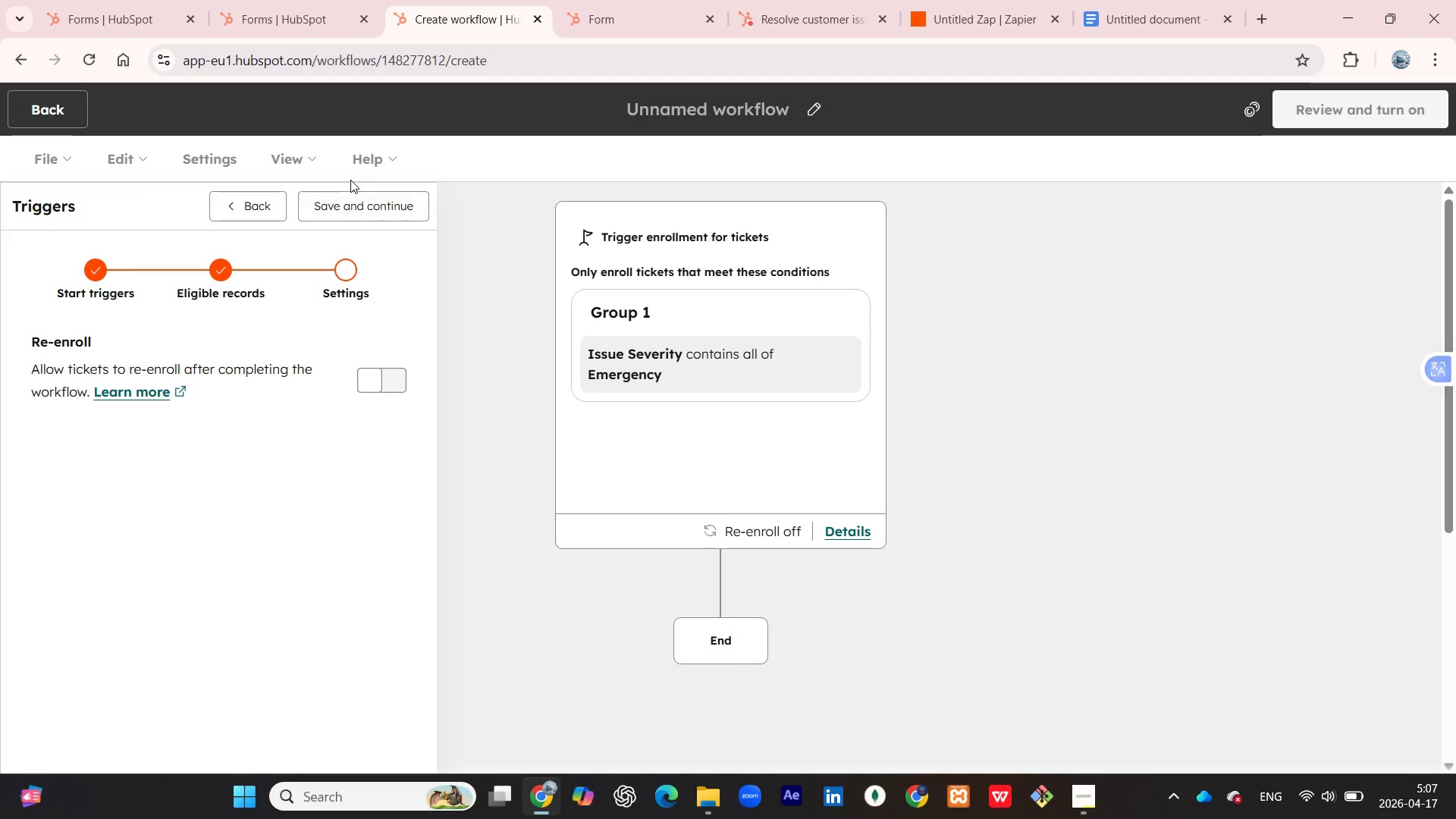 
wait(14.24)
 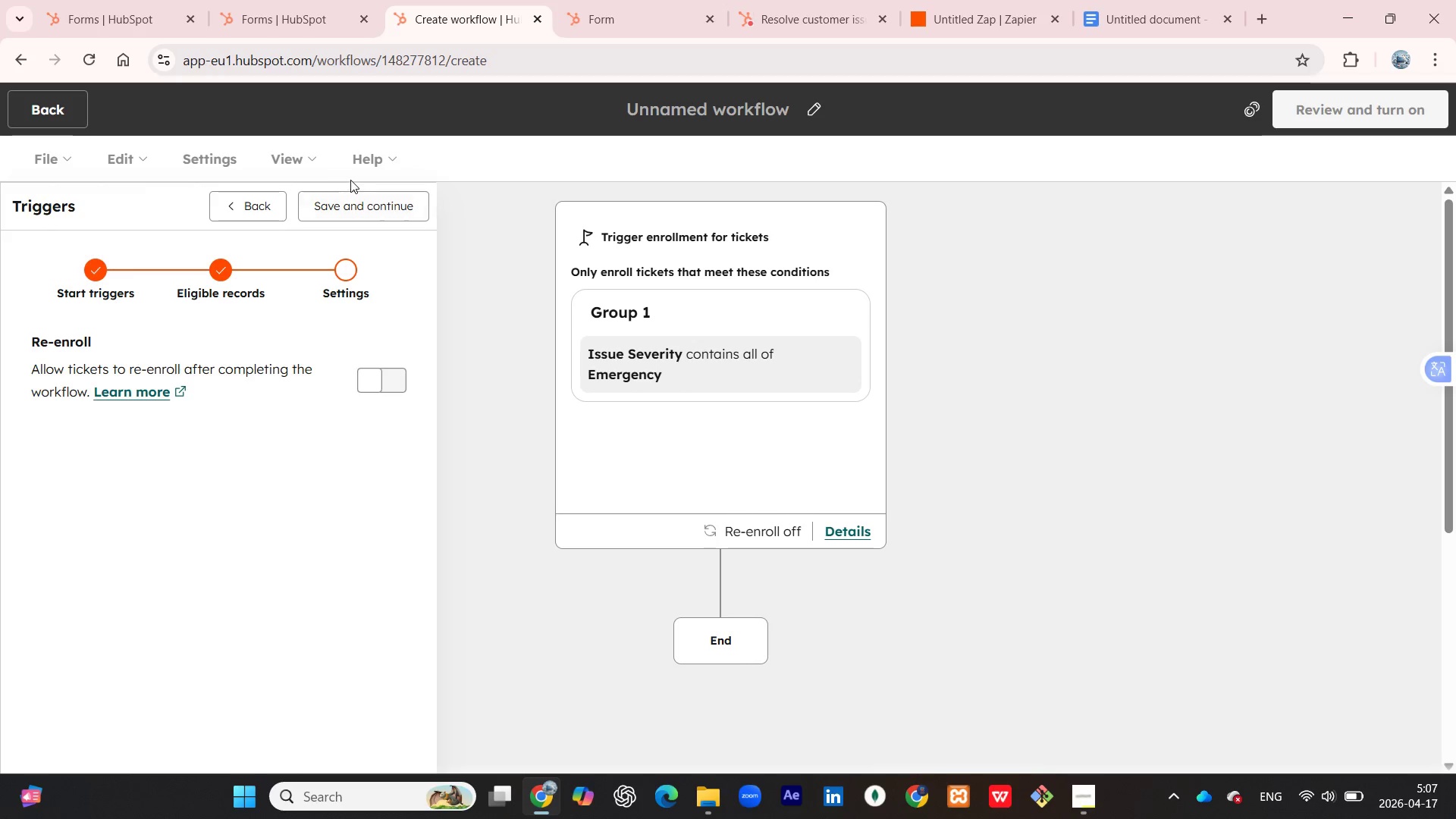 
left_click([329, 202])
 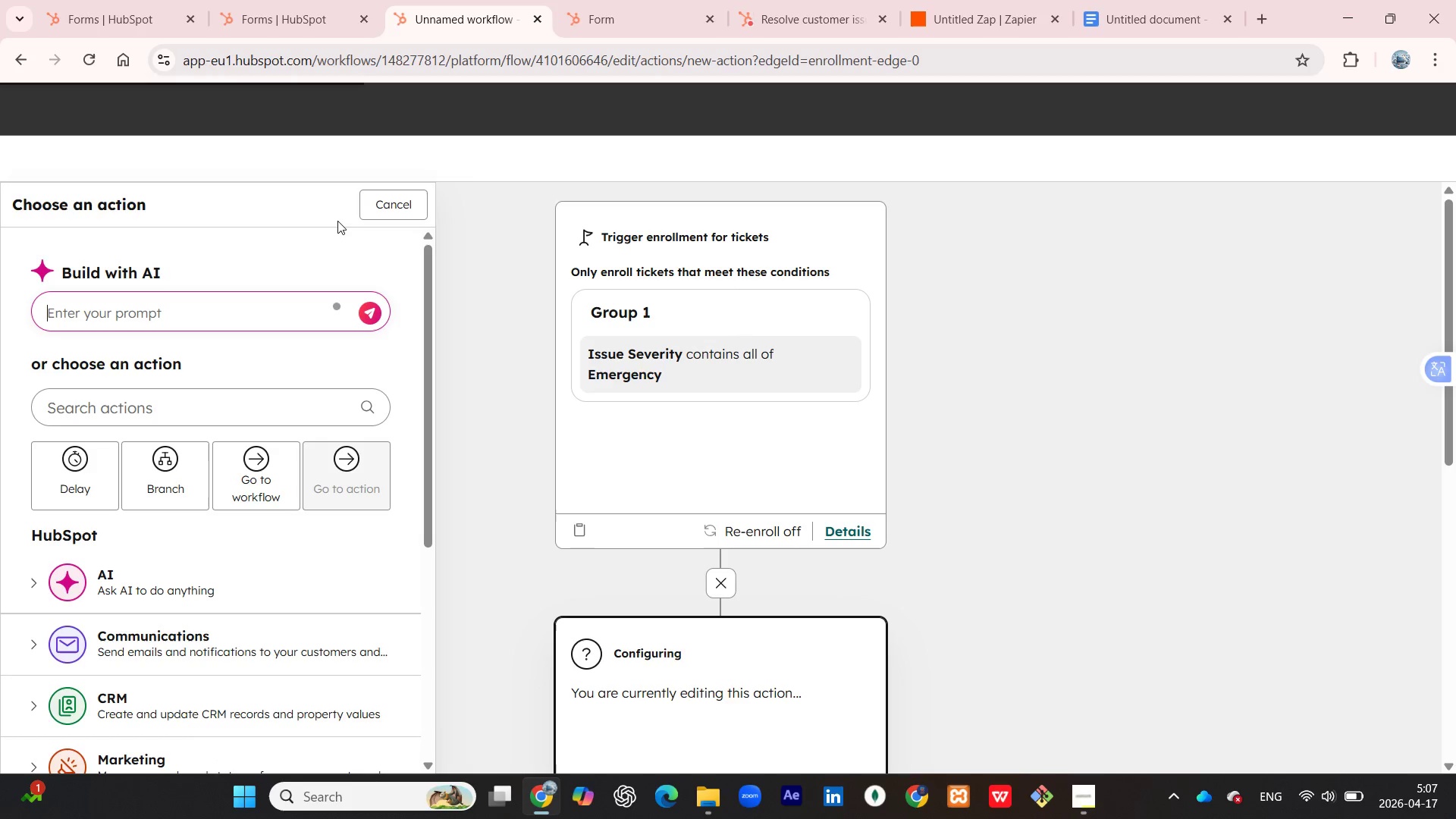 
wait(7.05)
 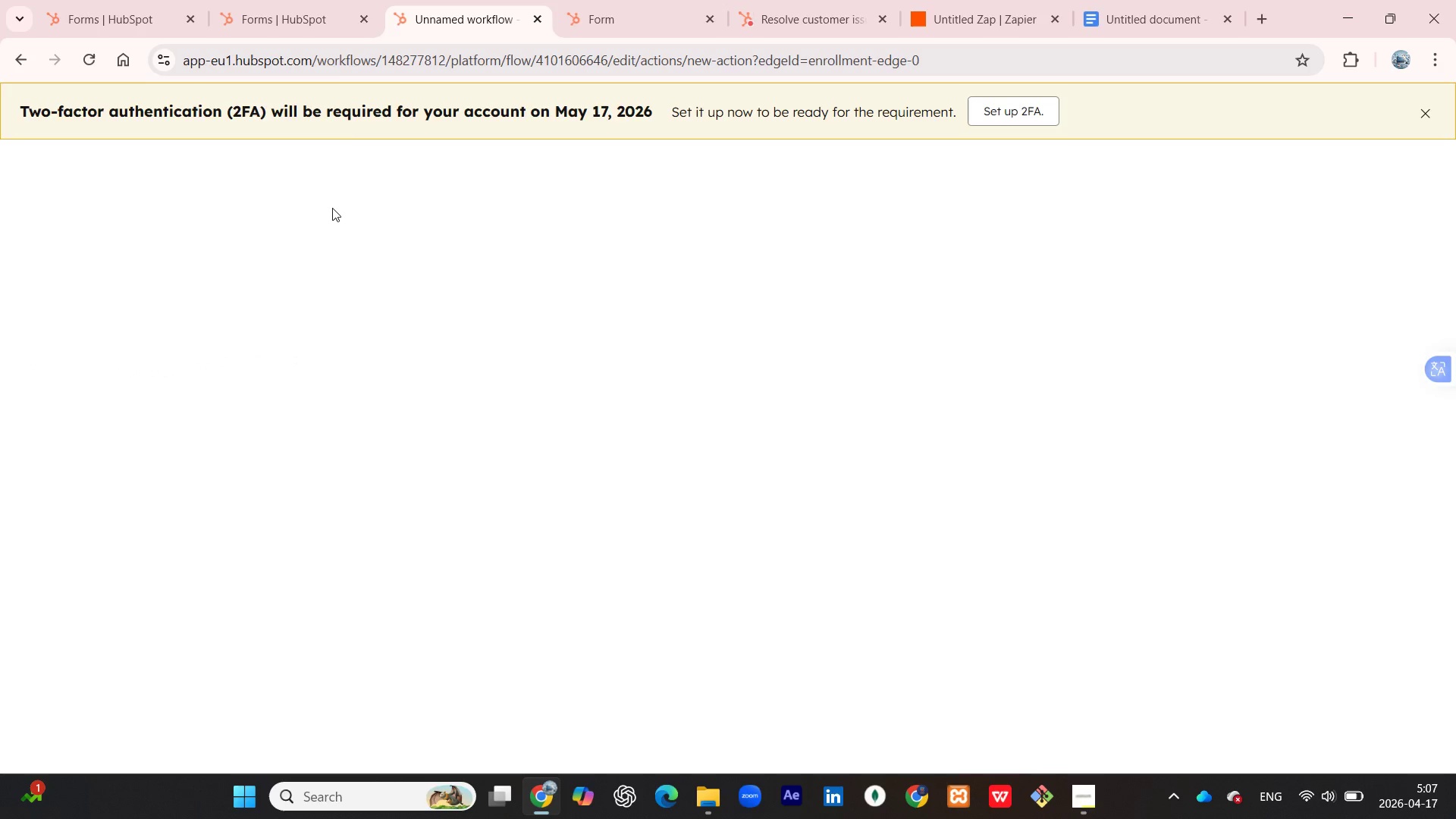 
scroll: coordinate [765, 577], scroll_direction: down, amount: 2.0
 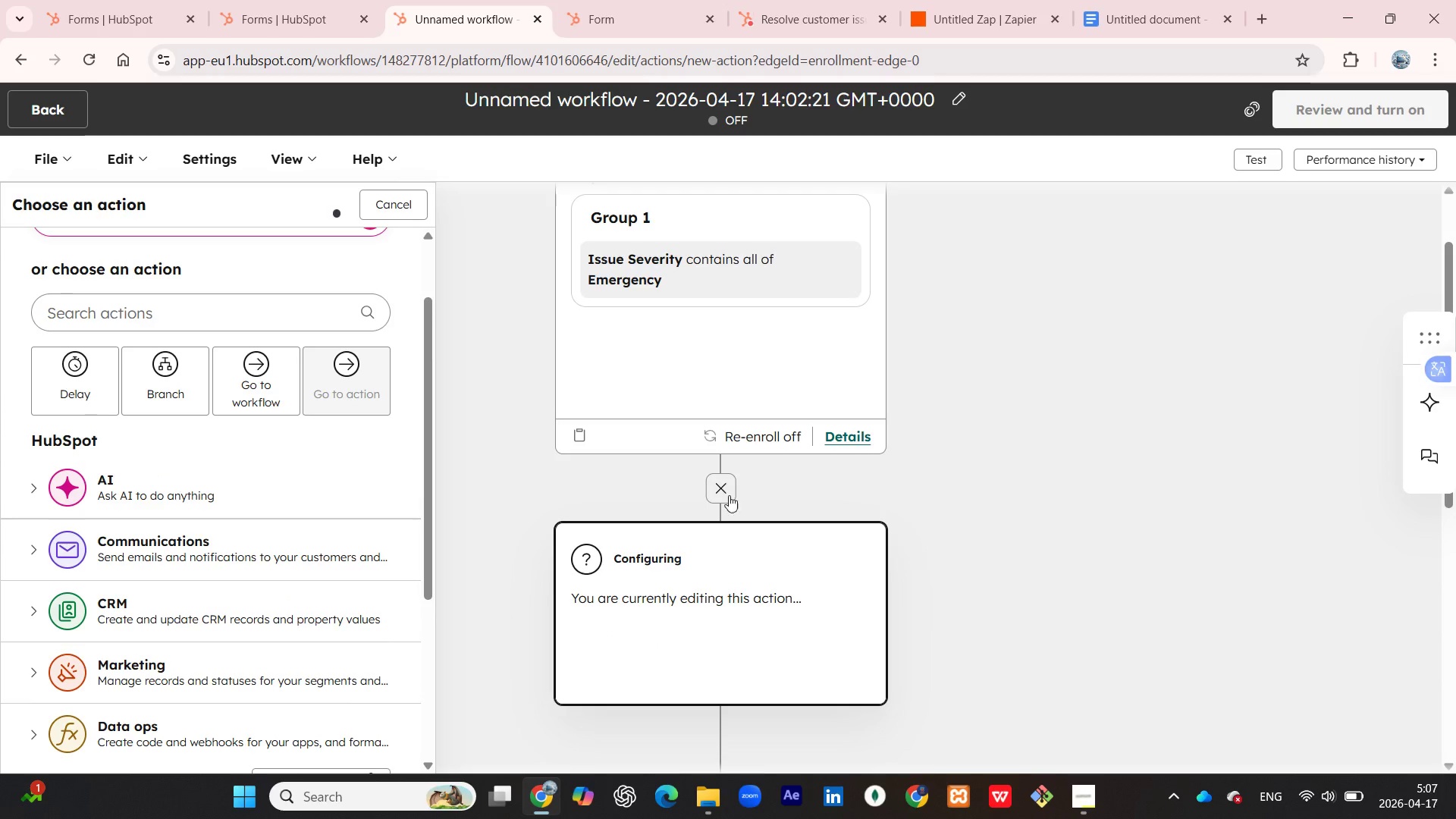 
wait(5.77)
 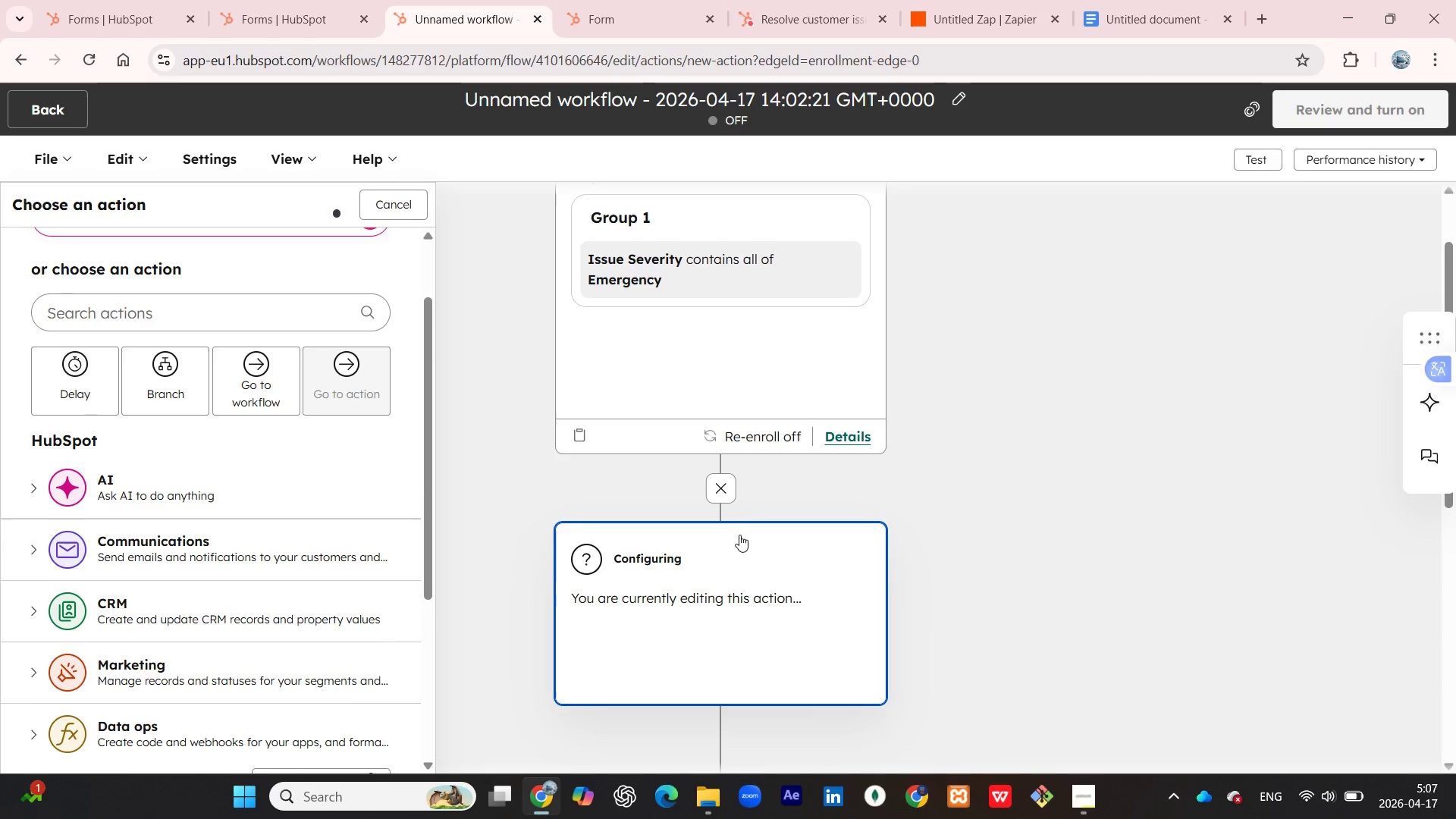 
left_click([719, 551])
 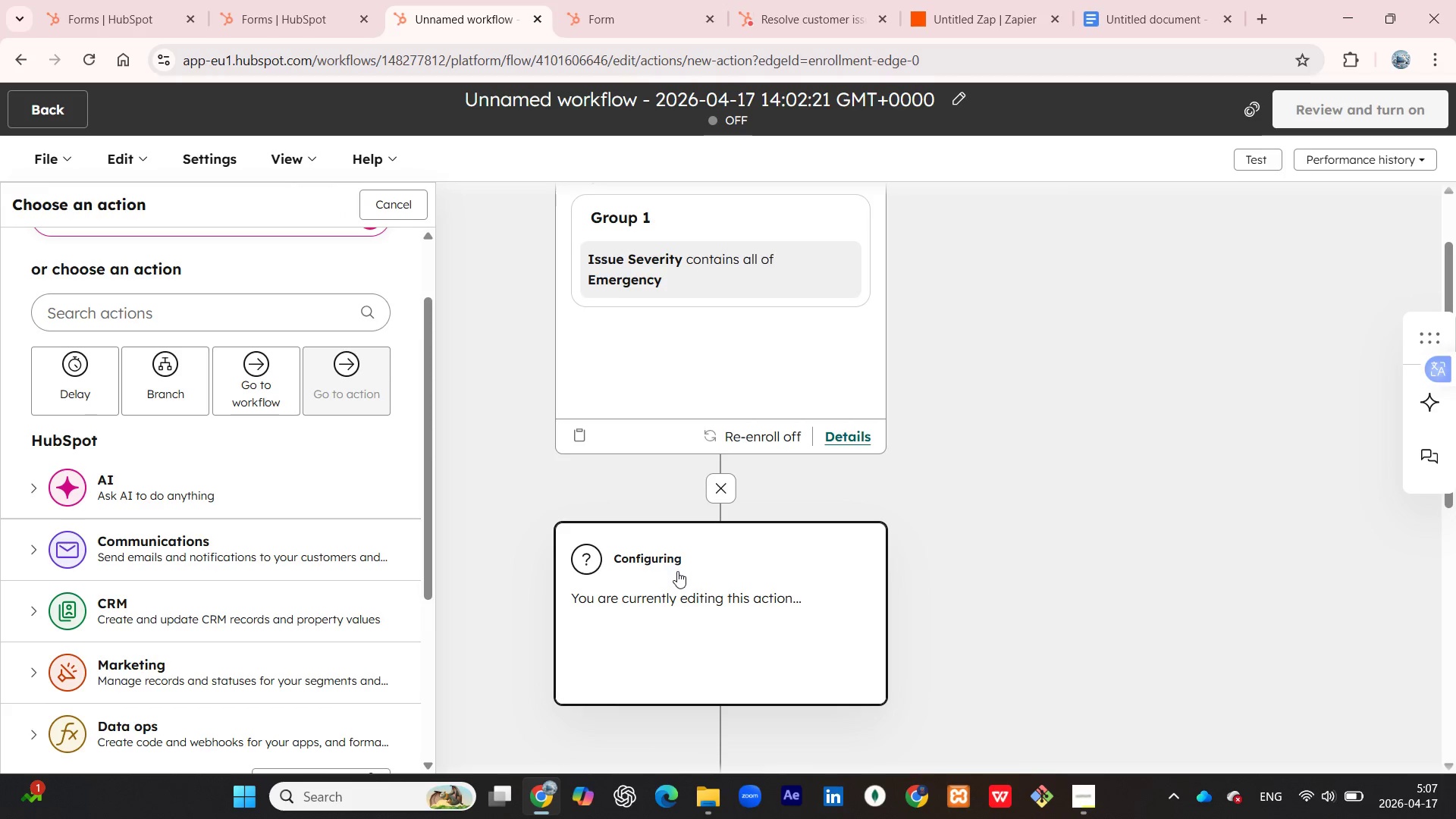 
scroll: coordinate [792, 604], scroll_direction: up, amount: 2.0
 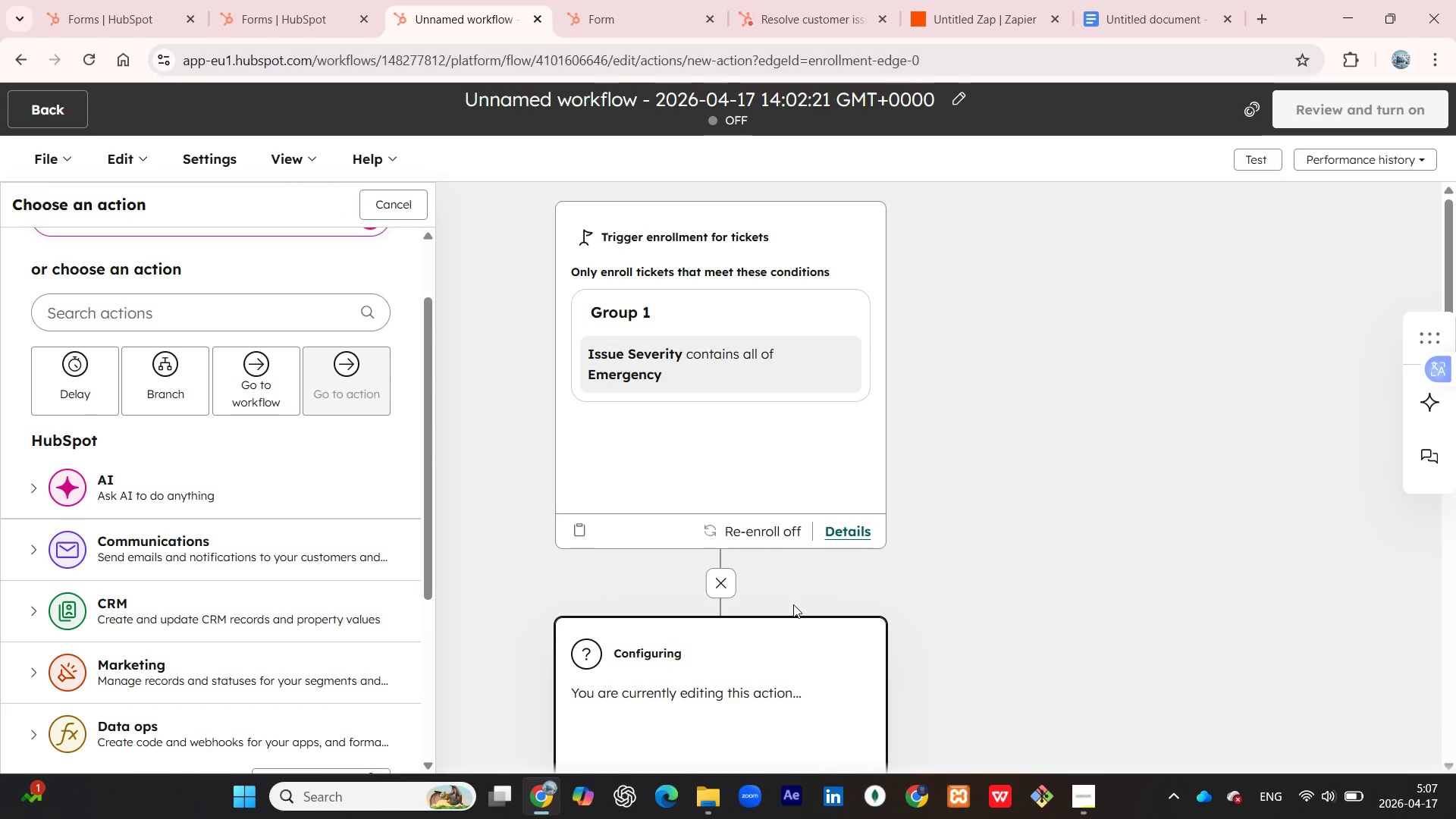 
scroll: coordinate [786, 579], scroll_direction: down, amount: 2.0
 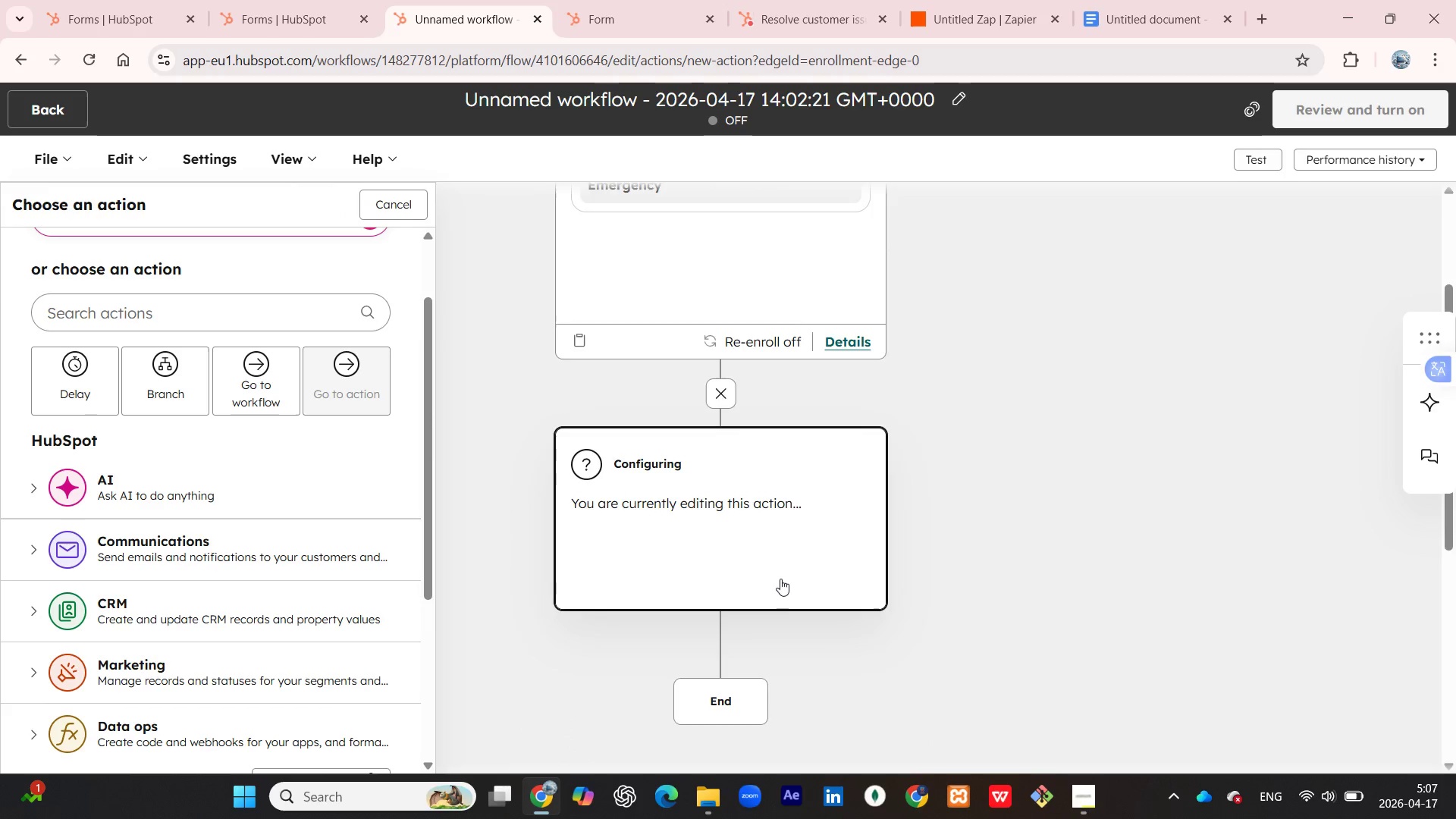 
scroll: coordinate [780, 546], scroll_direction: up, amount: 1.0
 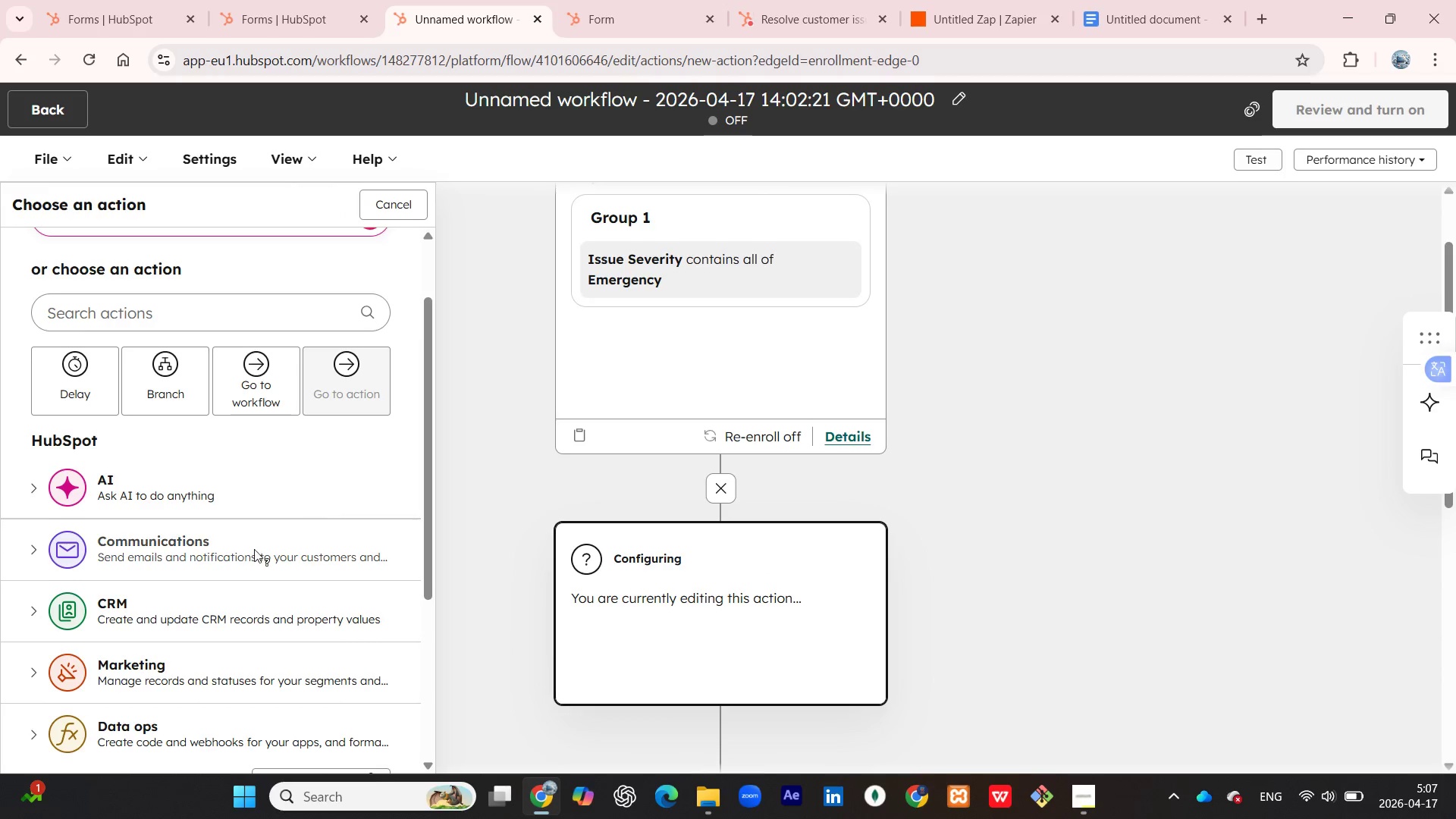 
scroll: coordinate [253, 553], scroll_direction: down, amount: 1.0
 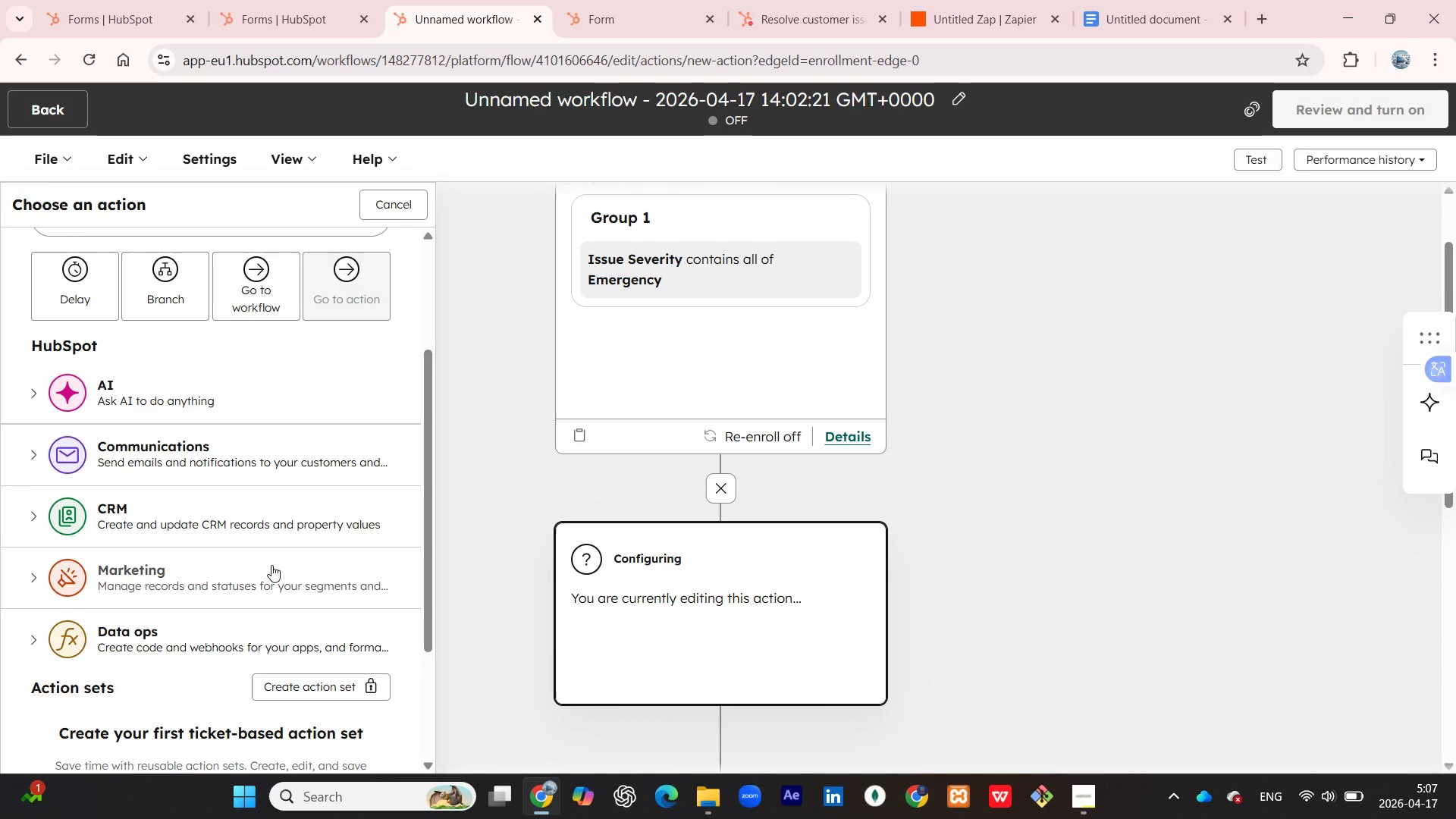 
scroll: coordinate [271, 561], scroll_direction: up, amount: 1.0
 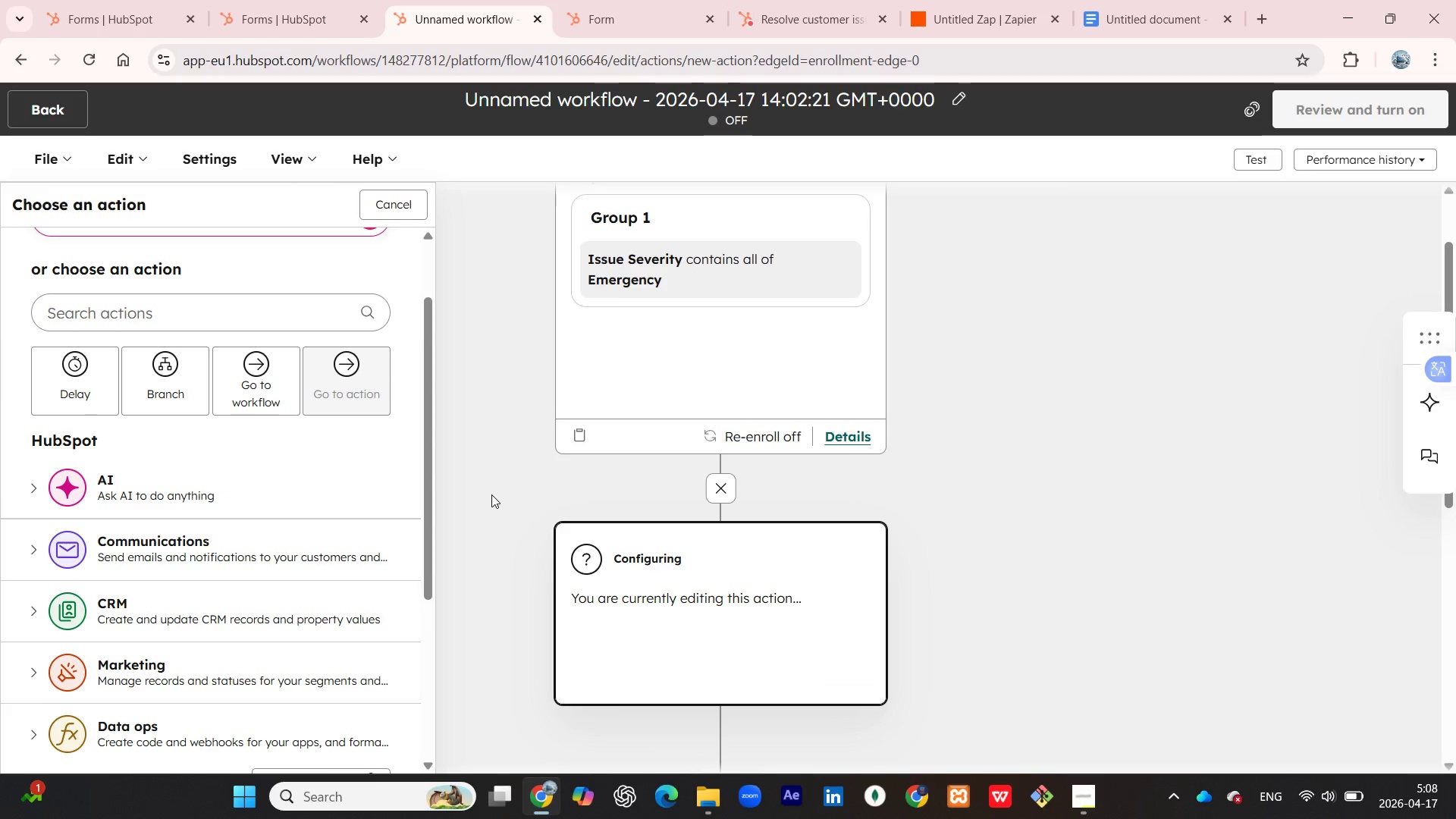 
wait(14.08)
 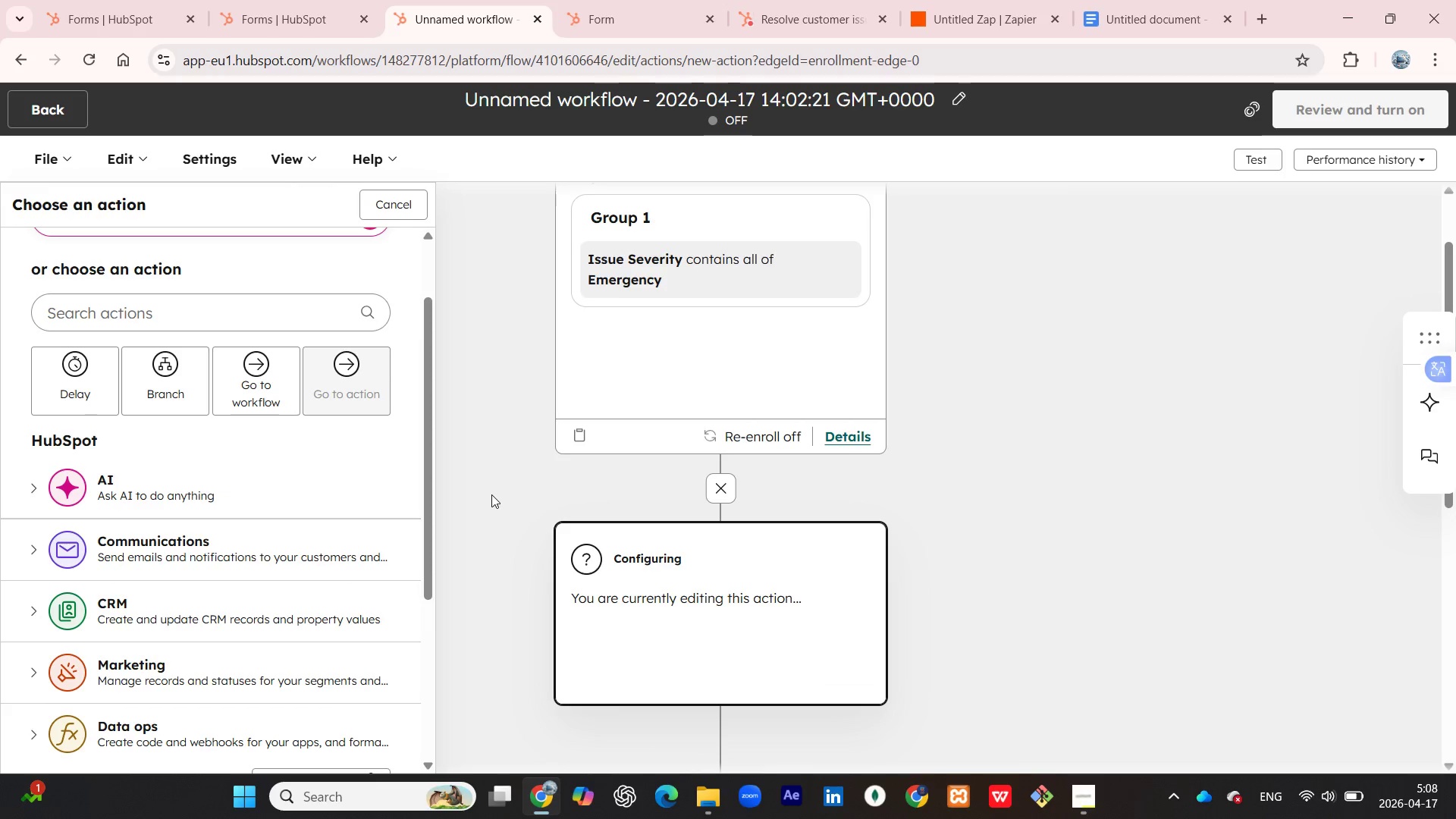 
mouse_move([257, 558])
 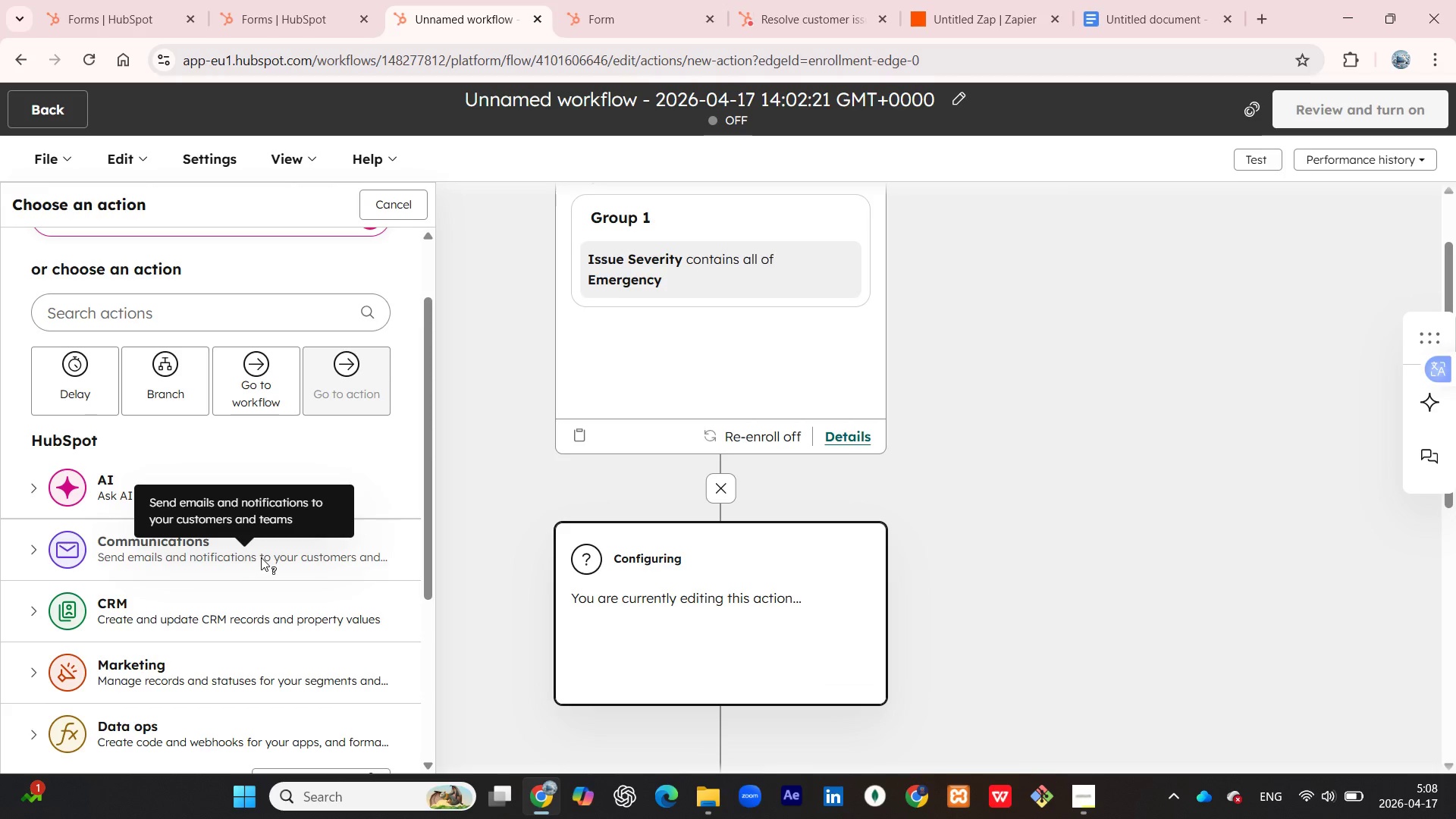 
left_click([261, 557])
 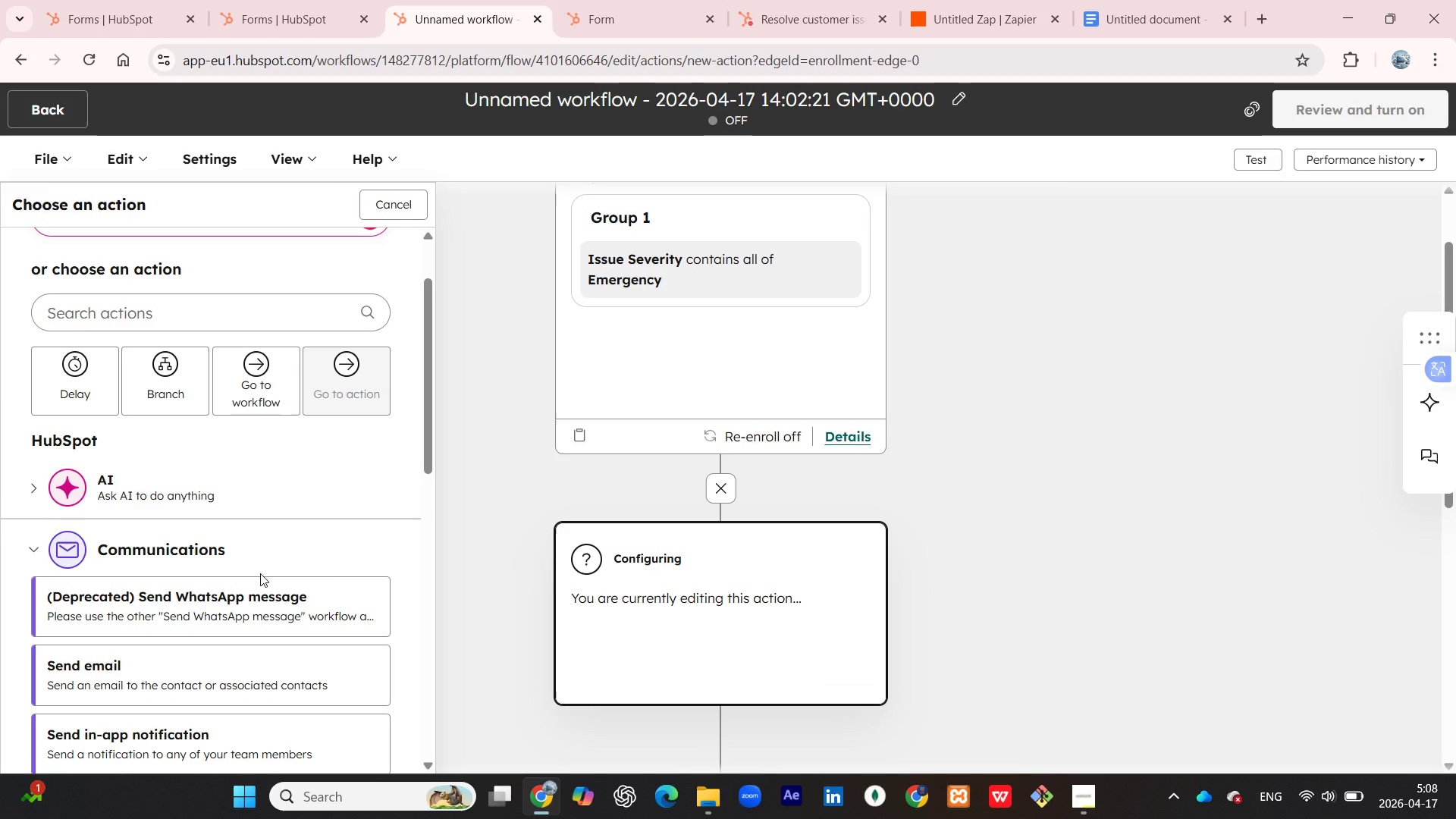 
scroll: coordinate [255, 579], scroll_direction: down, amount: 2.0
 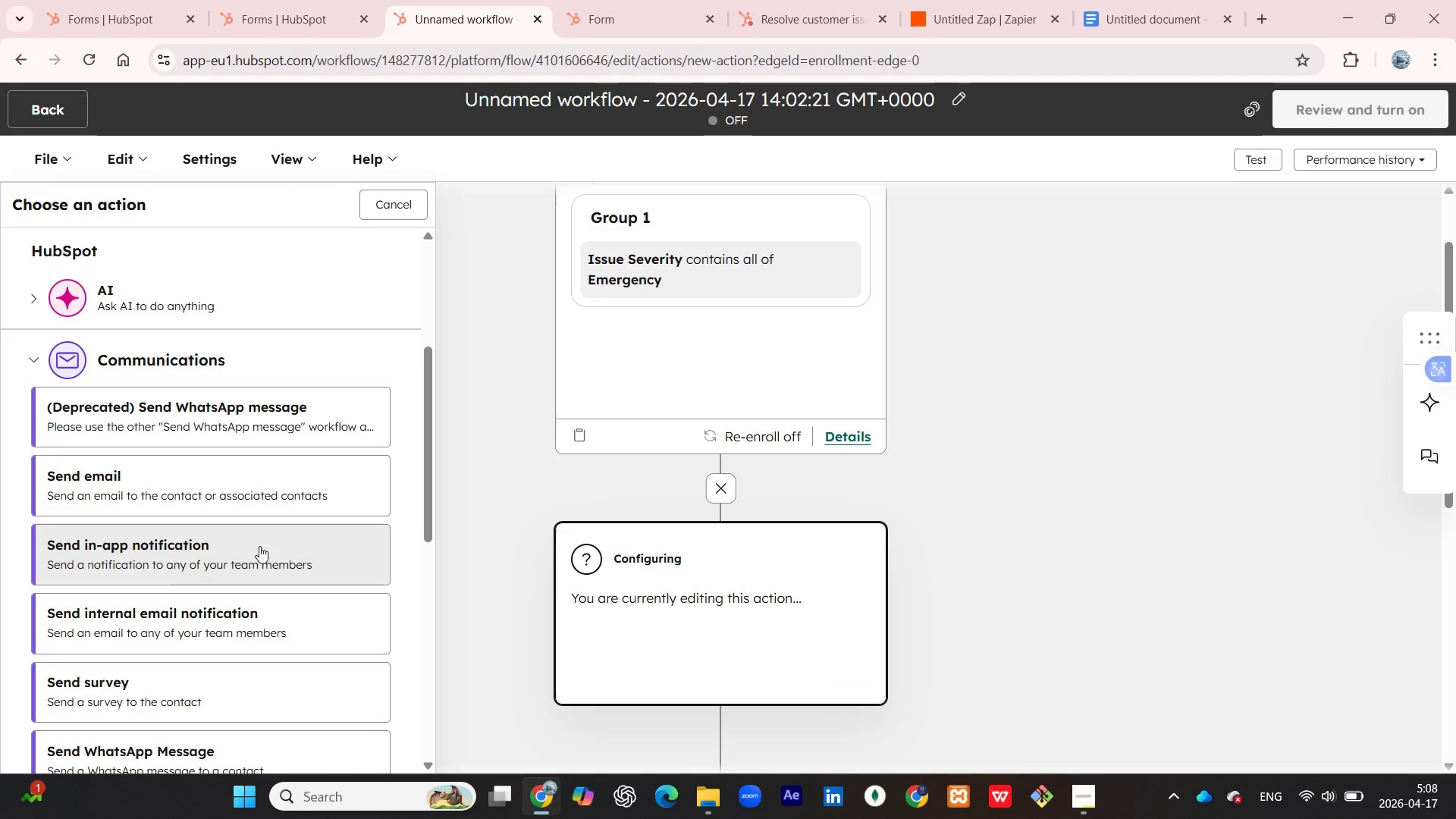 
left_click([228, 484])
 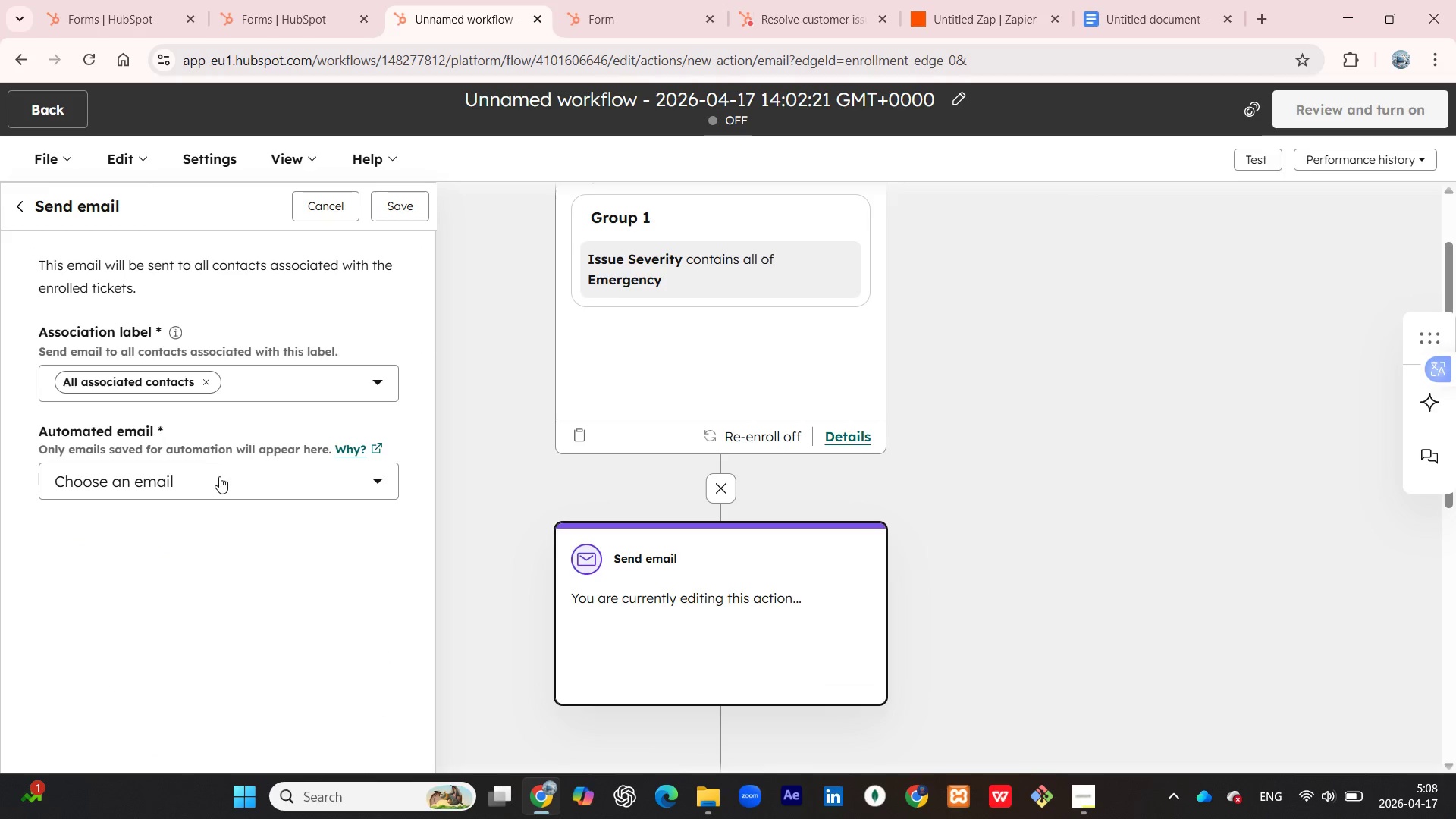 
wait(14.01)
 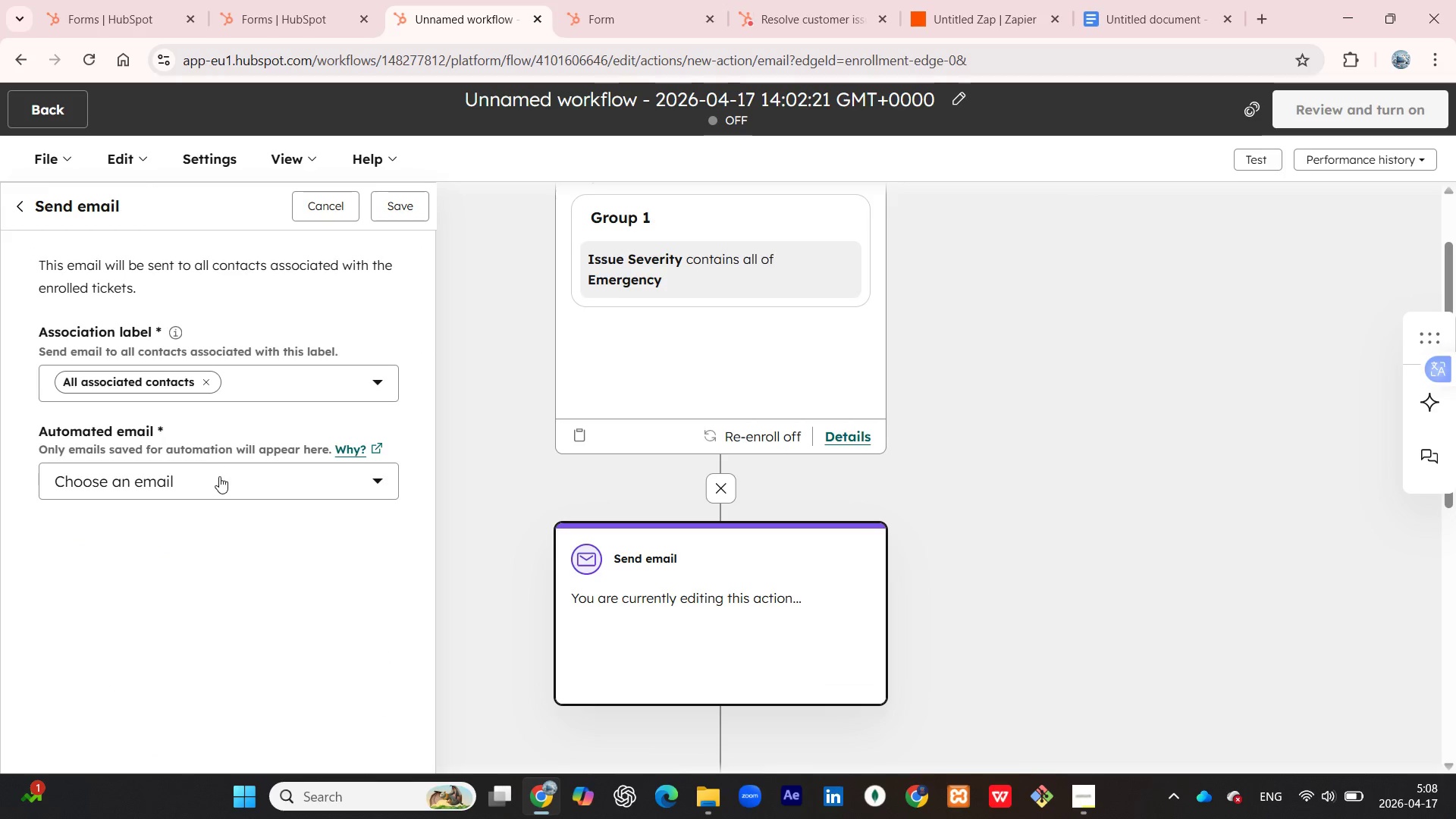 
left_click([349, 483])
 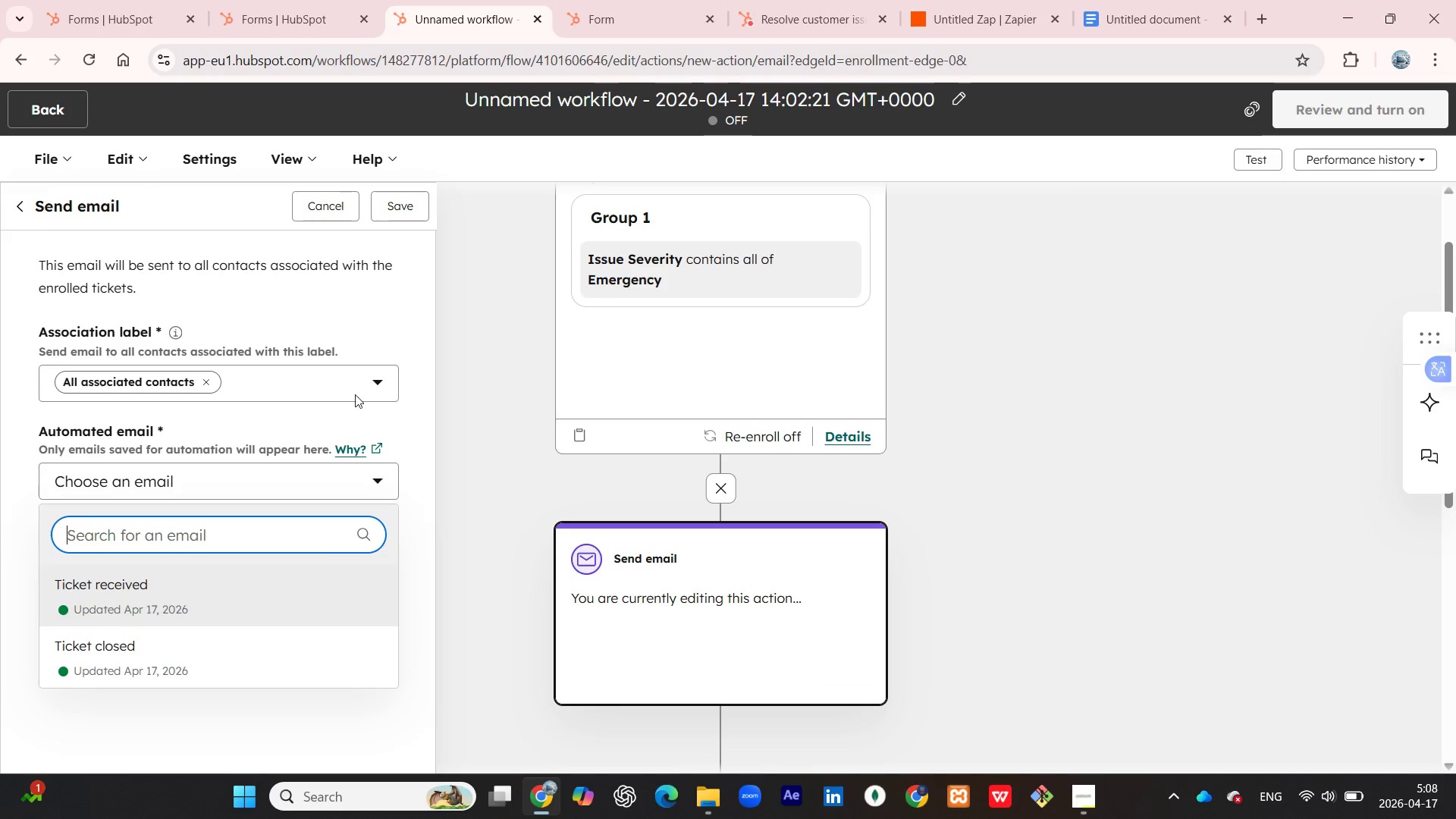 
left_click([369, 378])
 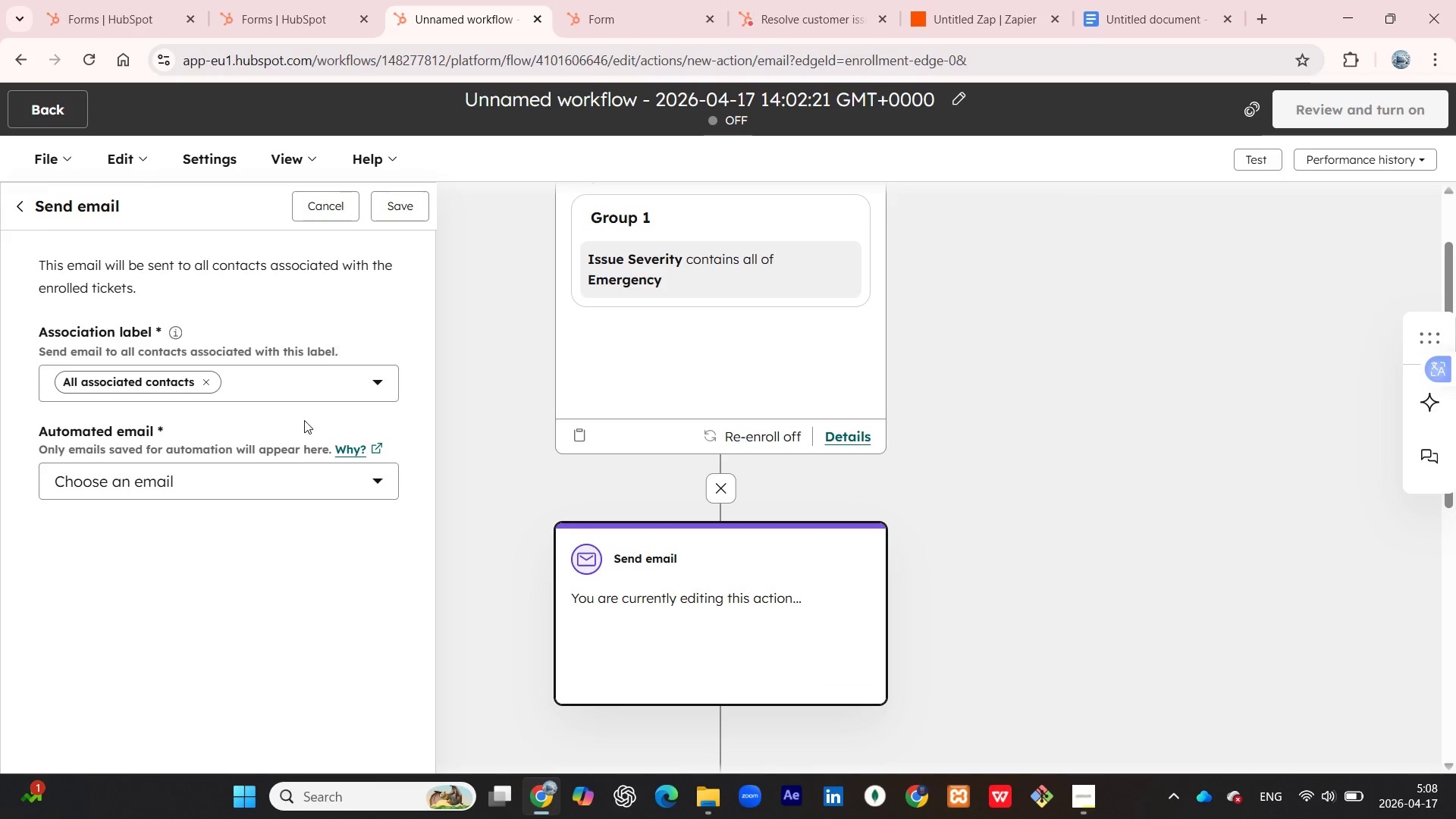 
wait(9.69)
 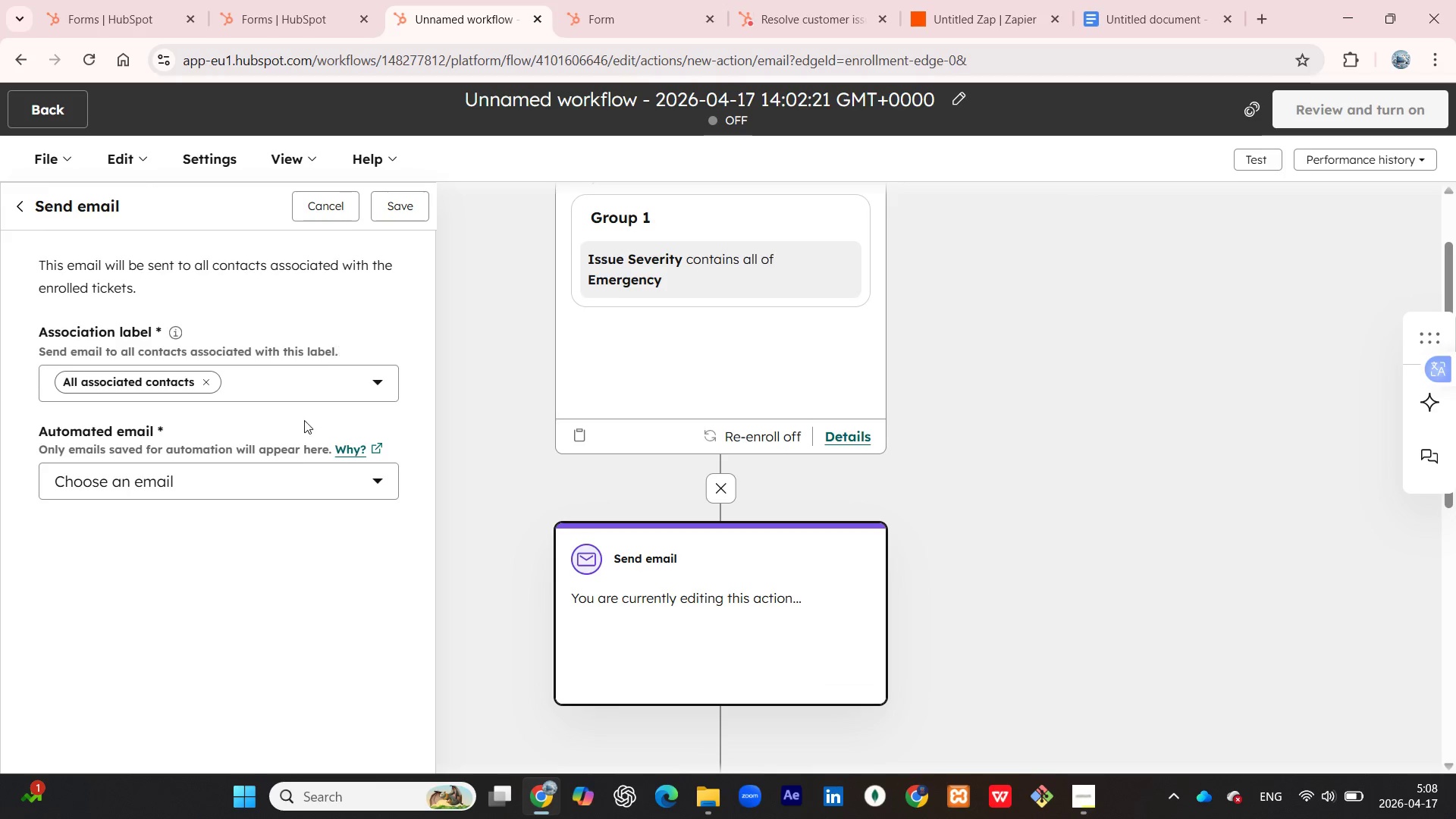 
left_click([340, 480])
 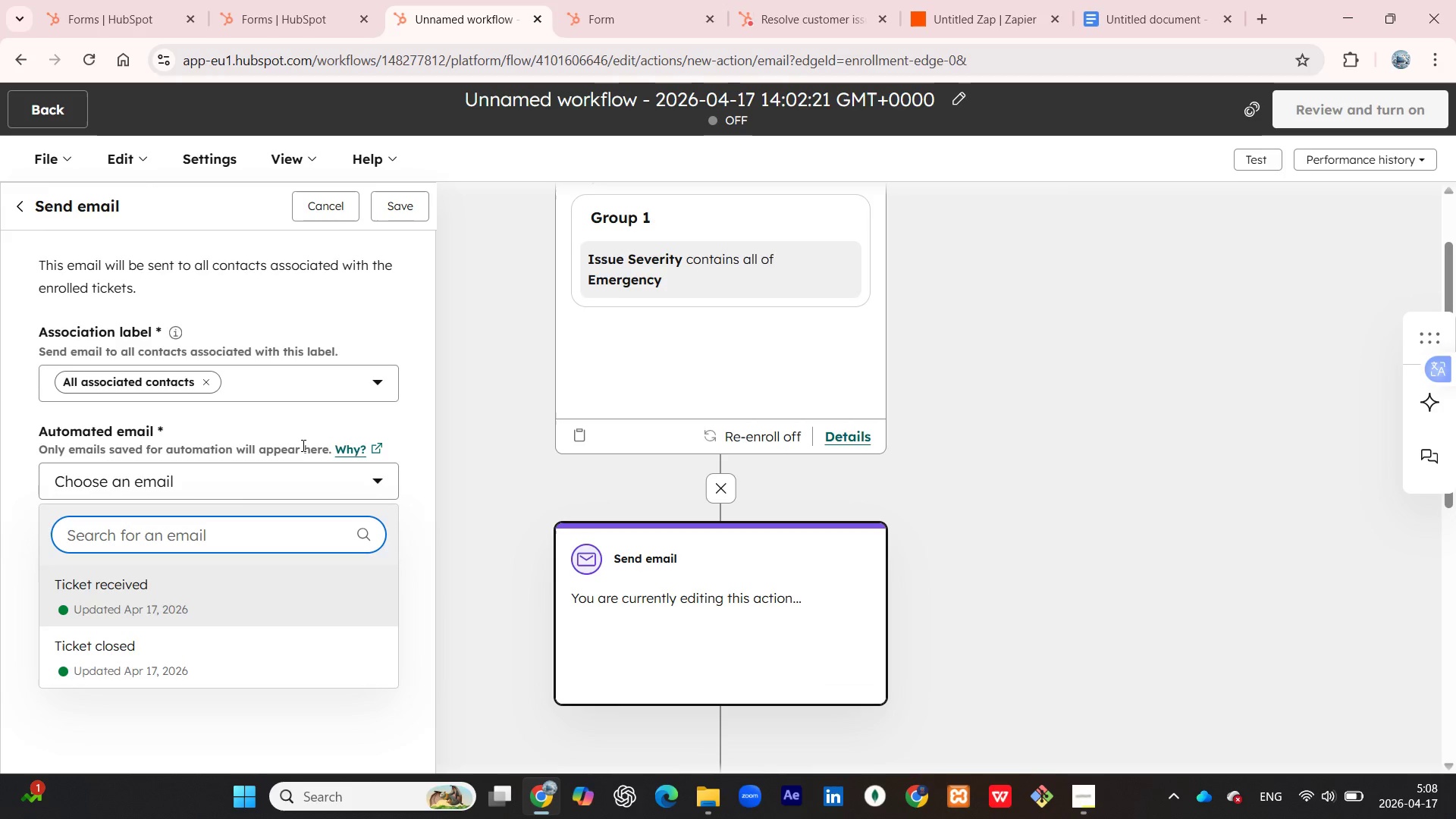 
left_click([354, 417])
 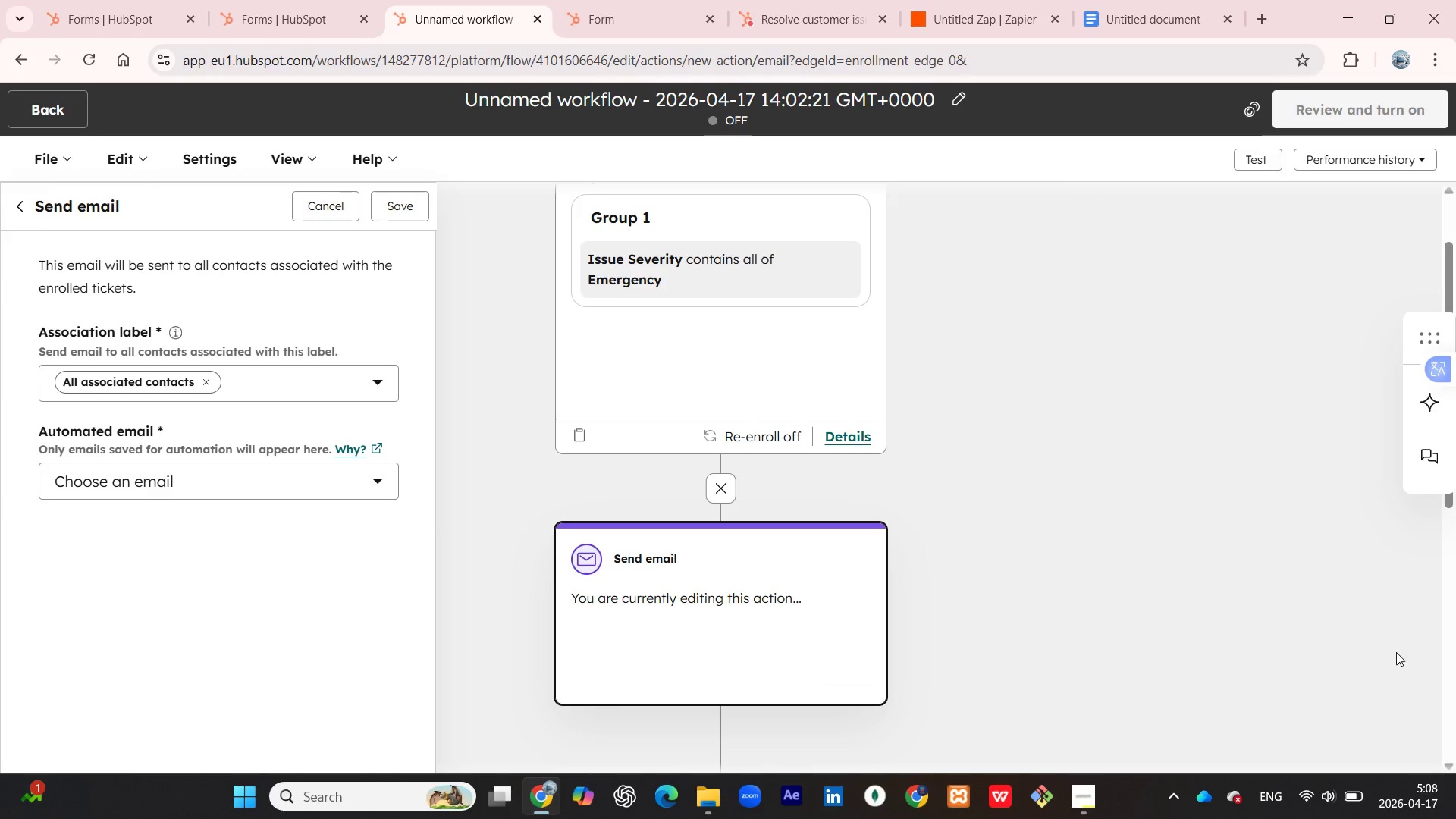 
wait(7.66)
 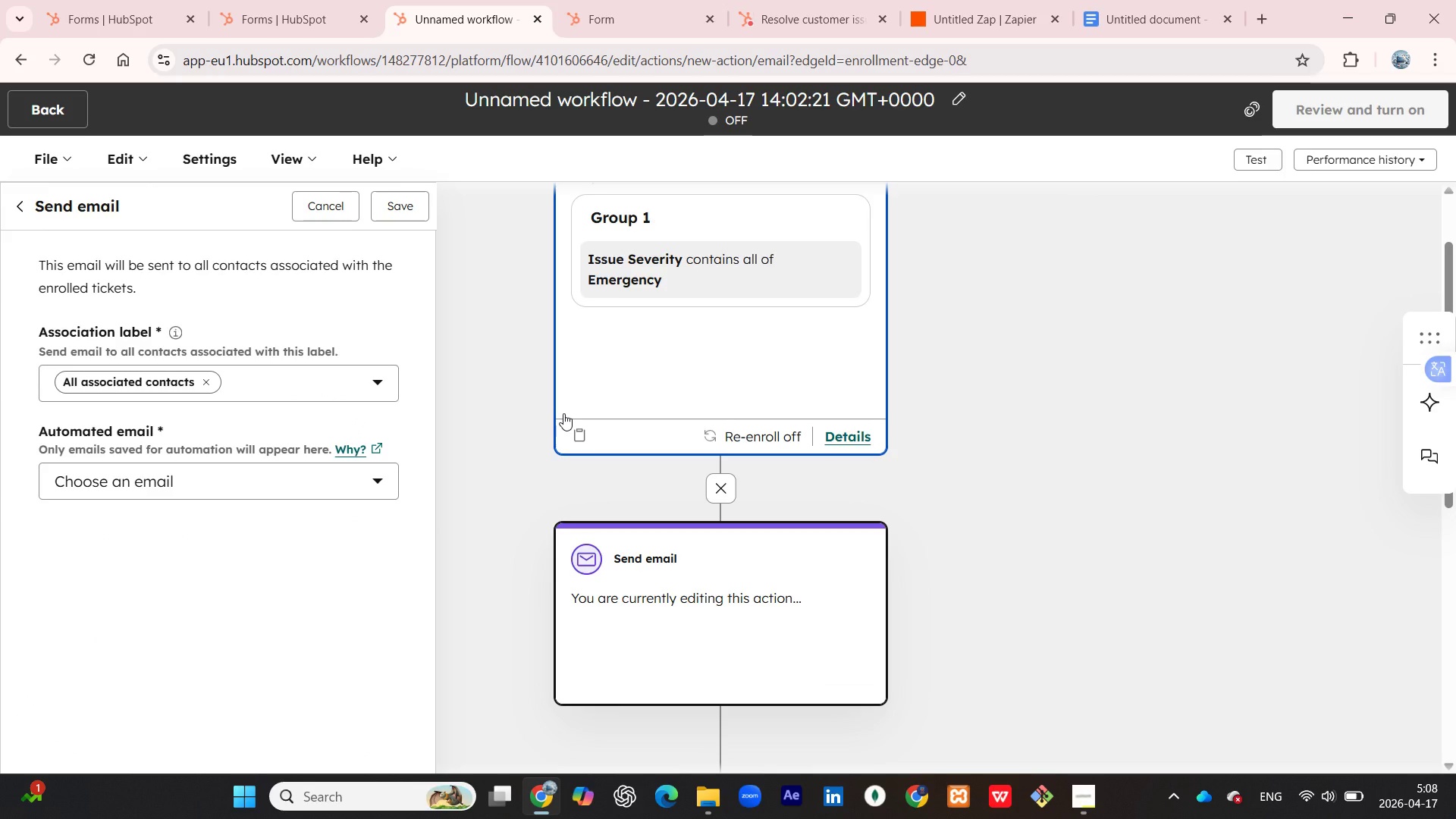 
left_click([1083, 794])